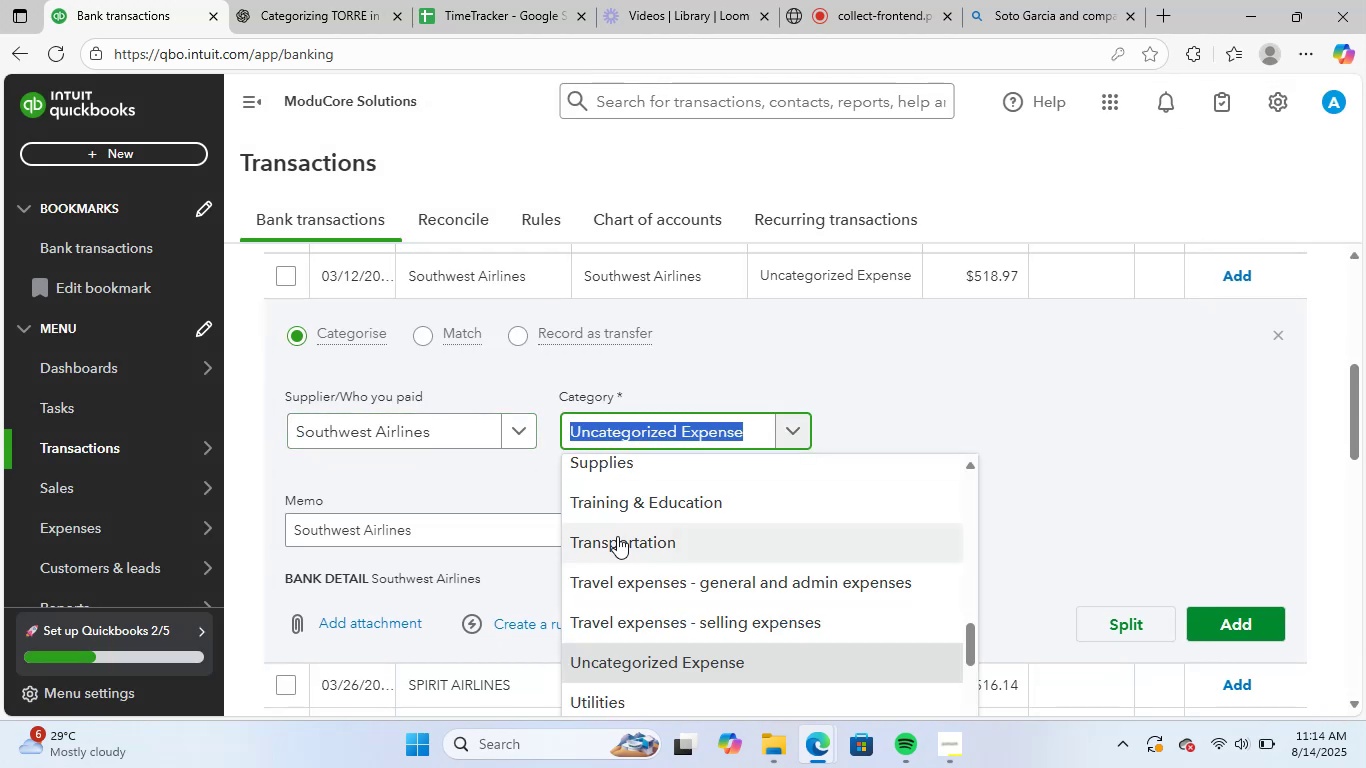 
type(air)
 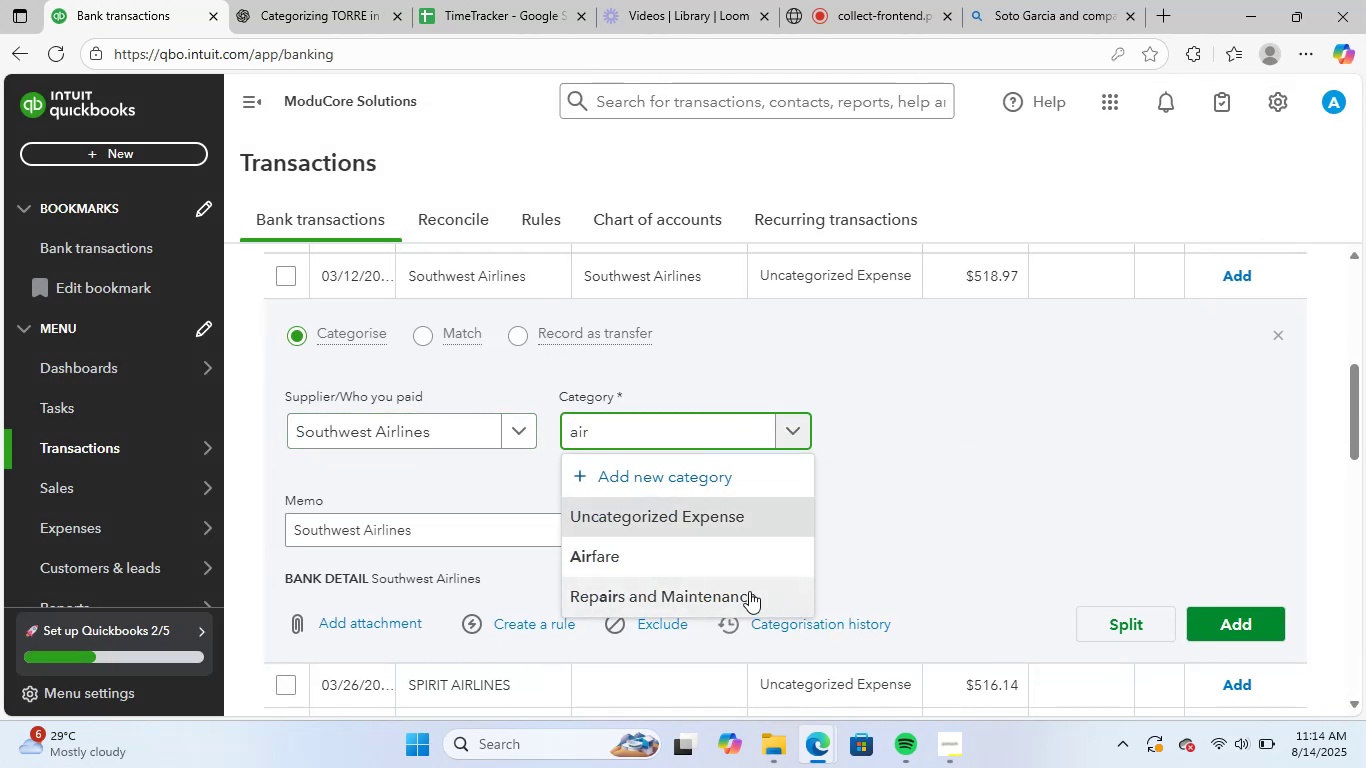 
left_click([688, 563])
 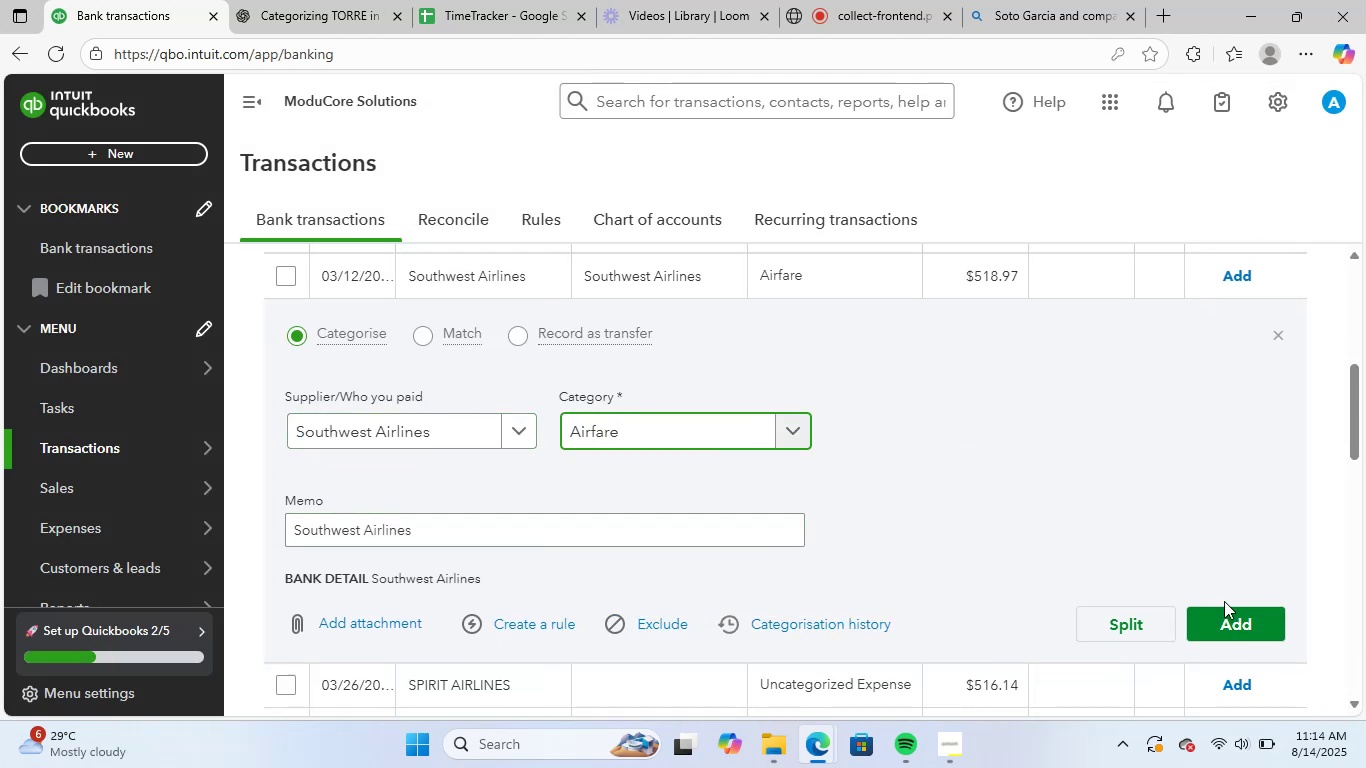 
double_click([1225, 615])
 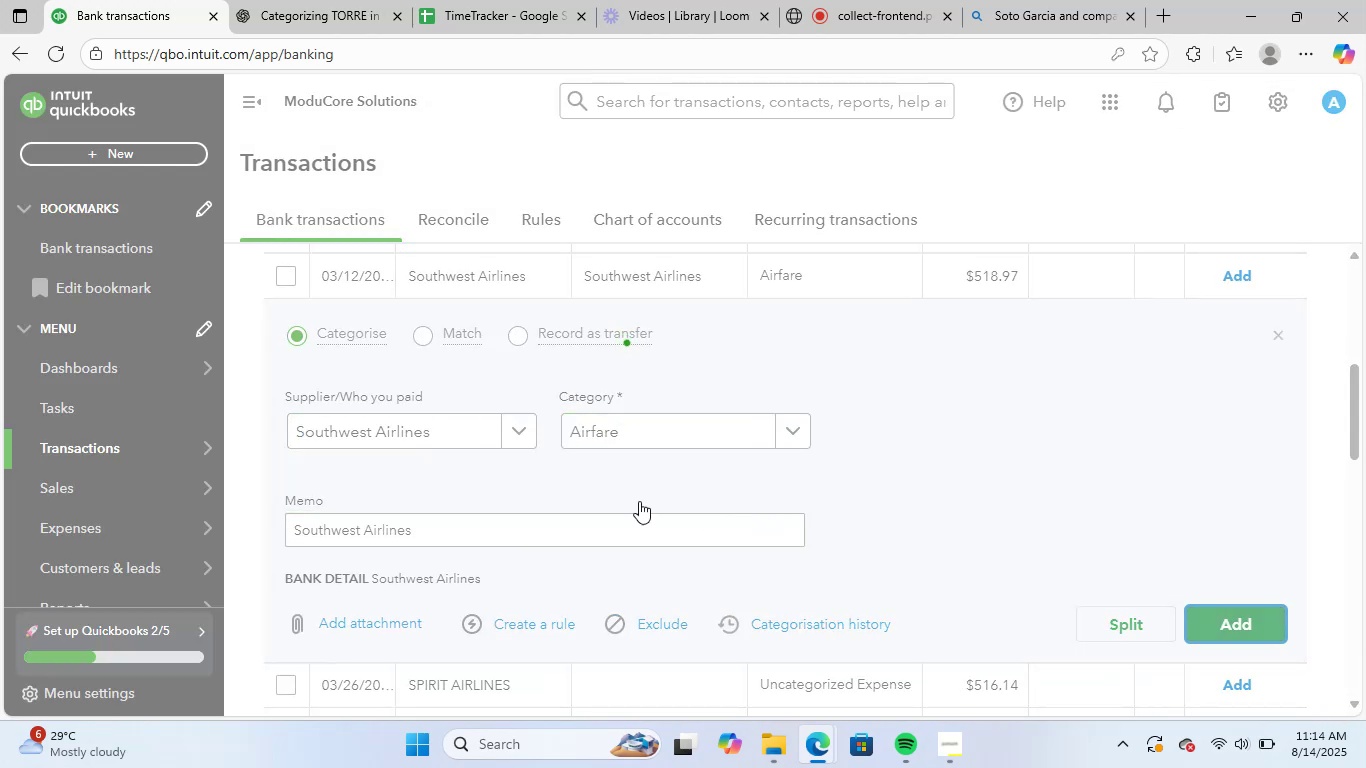 
scroll: coordinate [539, 459], scroll_direction: up, amount: 1.0
 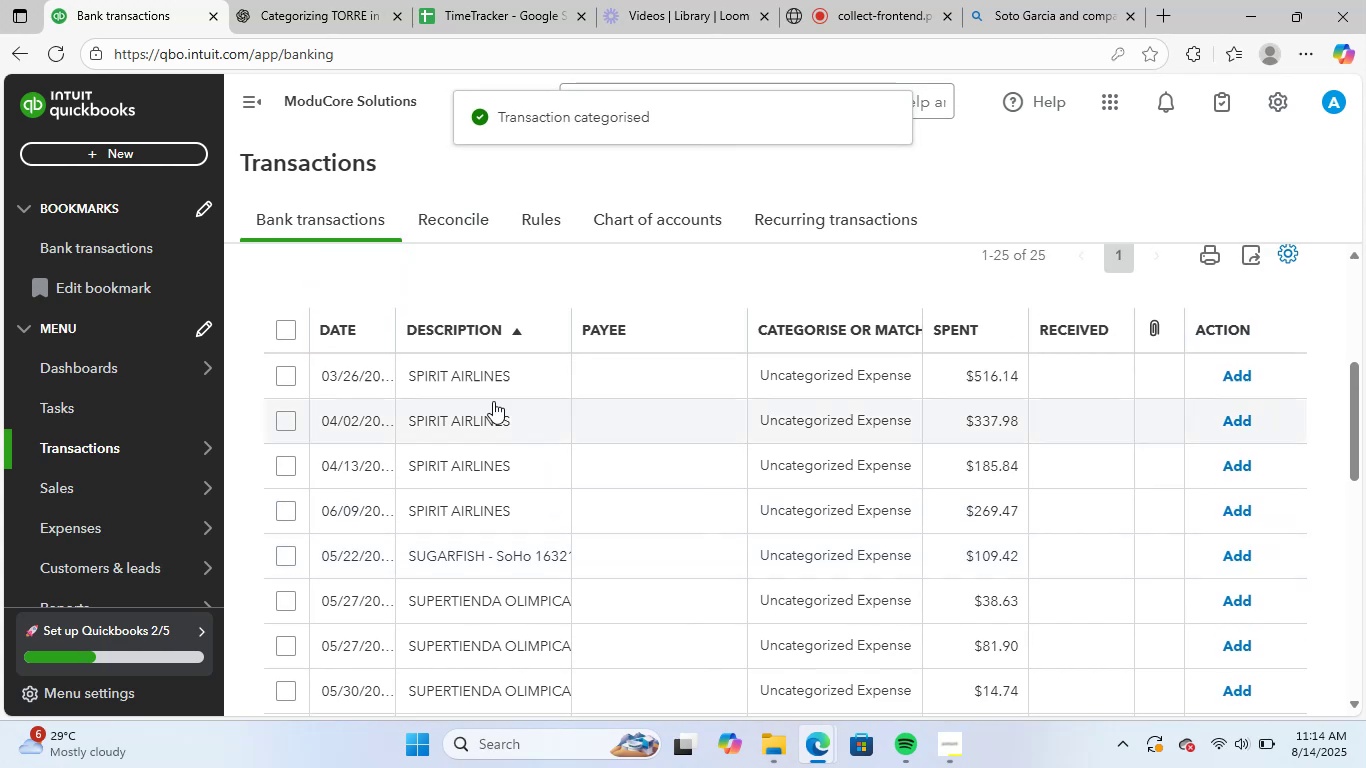 
left_click([492, 381])
 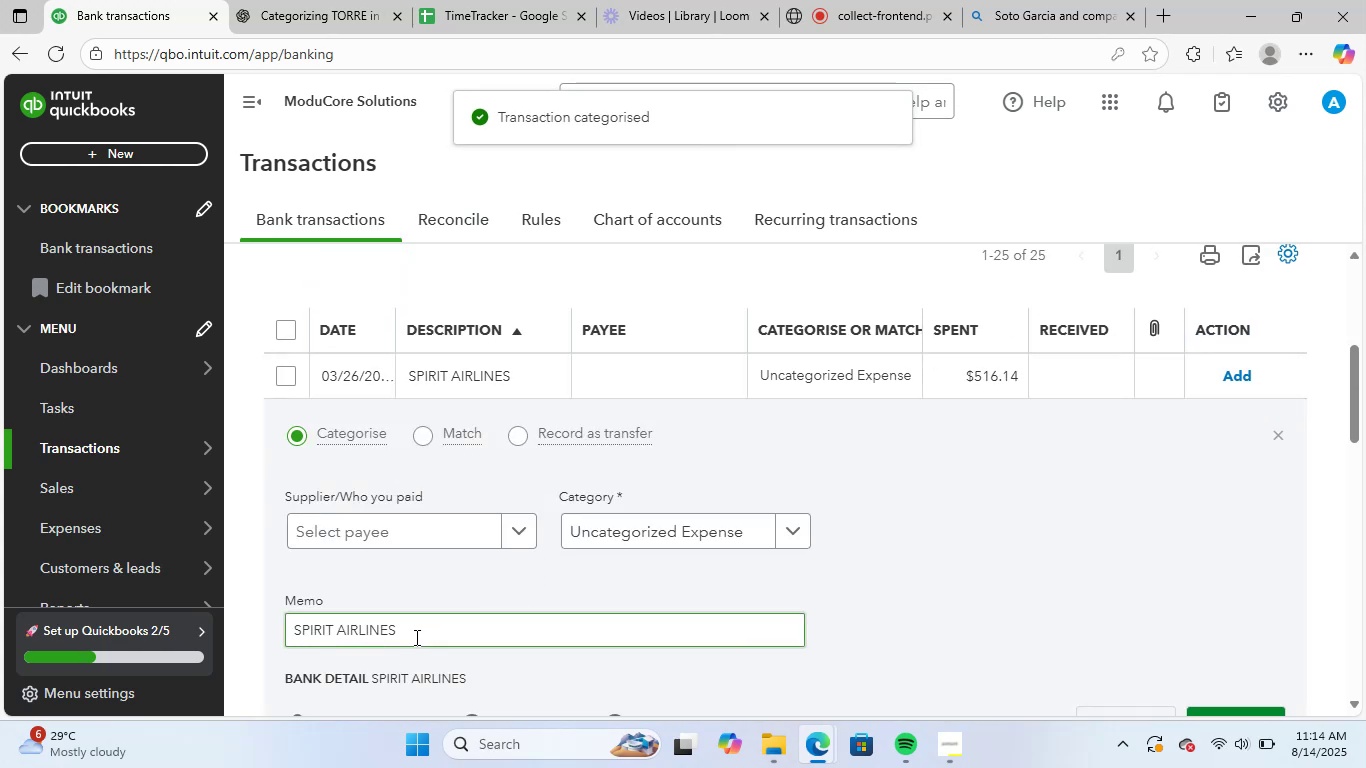 
key(Control+C)
 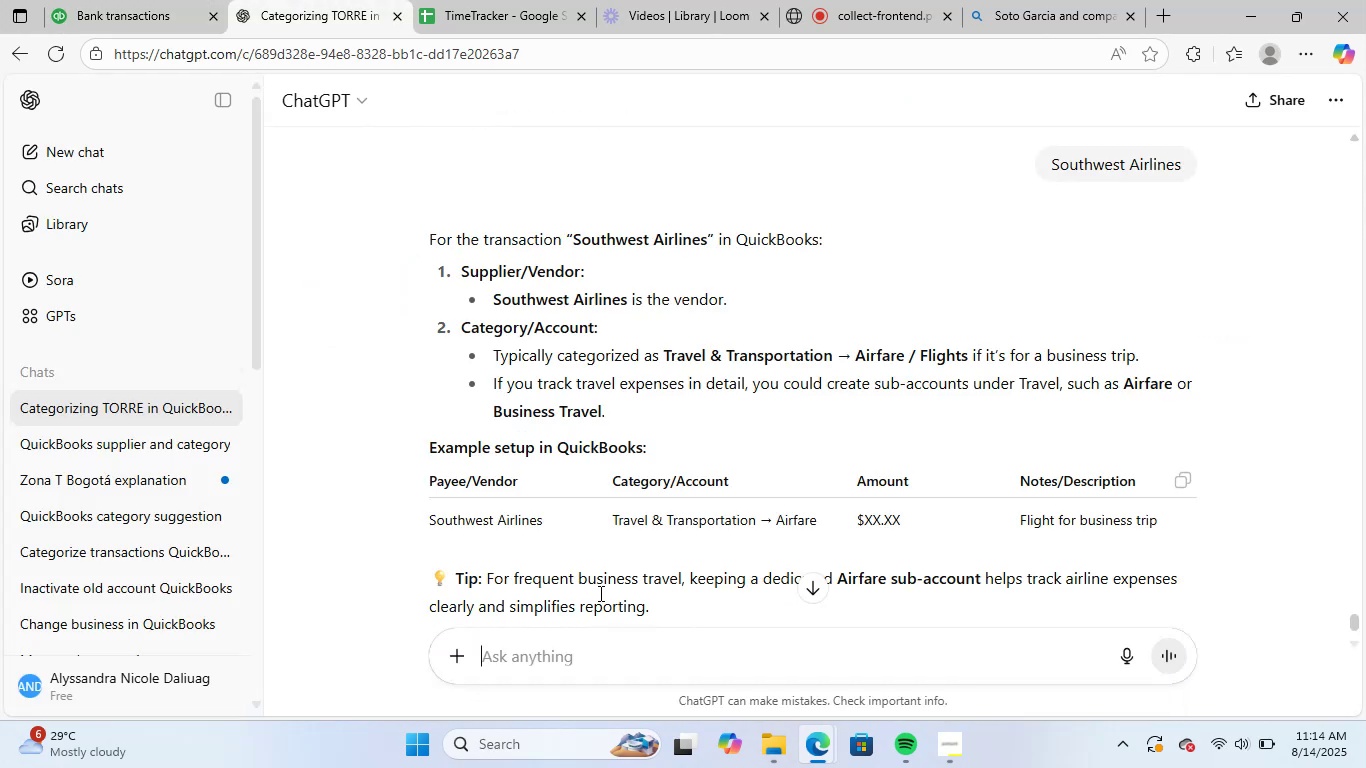 
left_click([593, 664])
 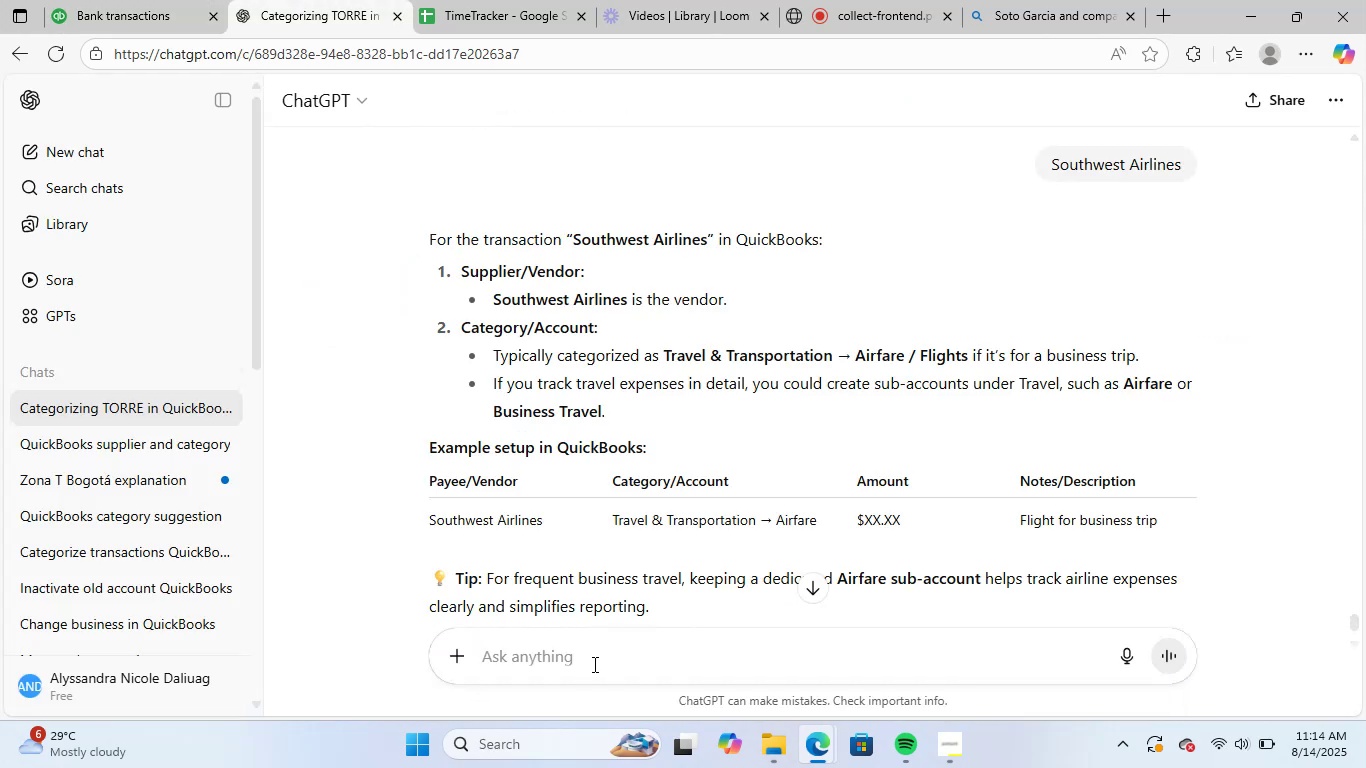 
key(Control+ControlLeft)
 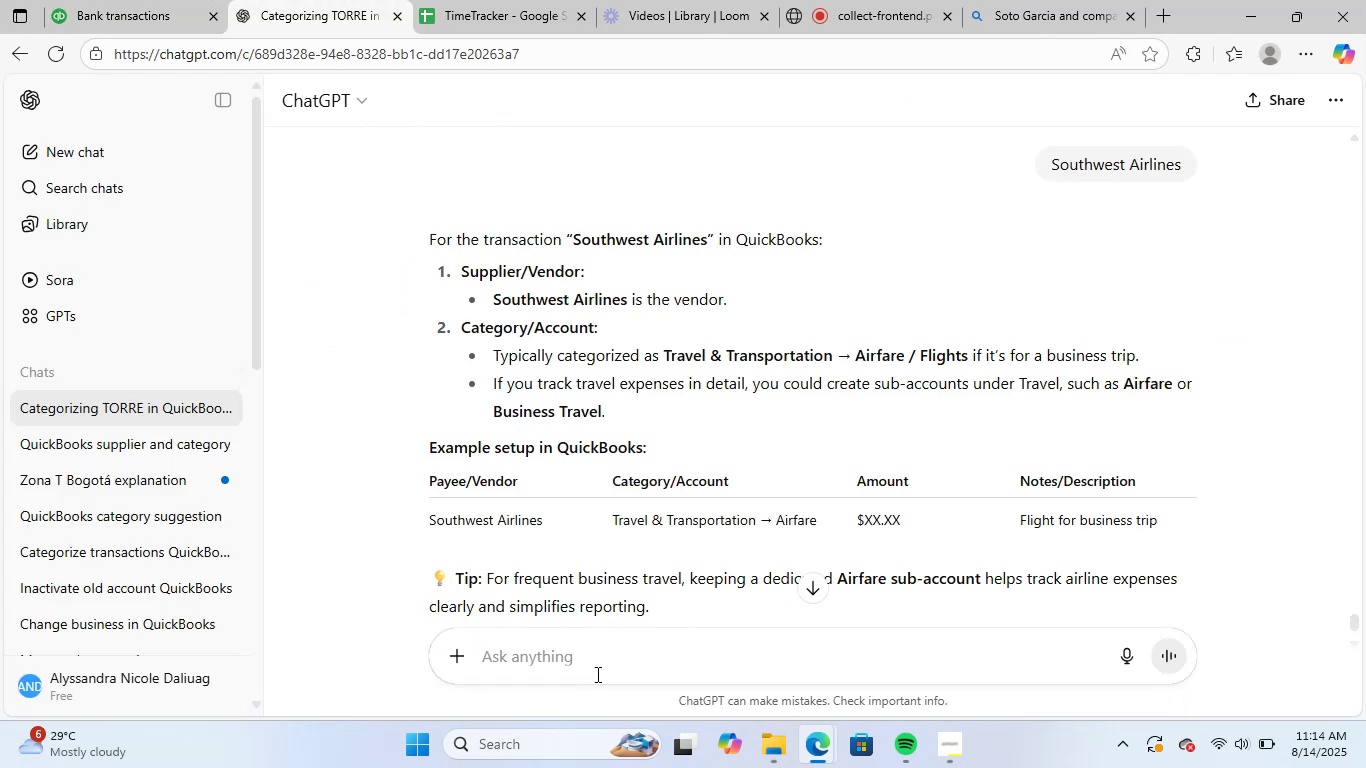 
key(Control+V)
 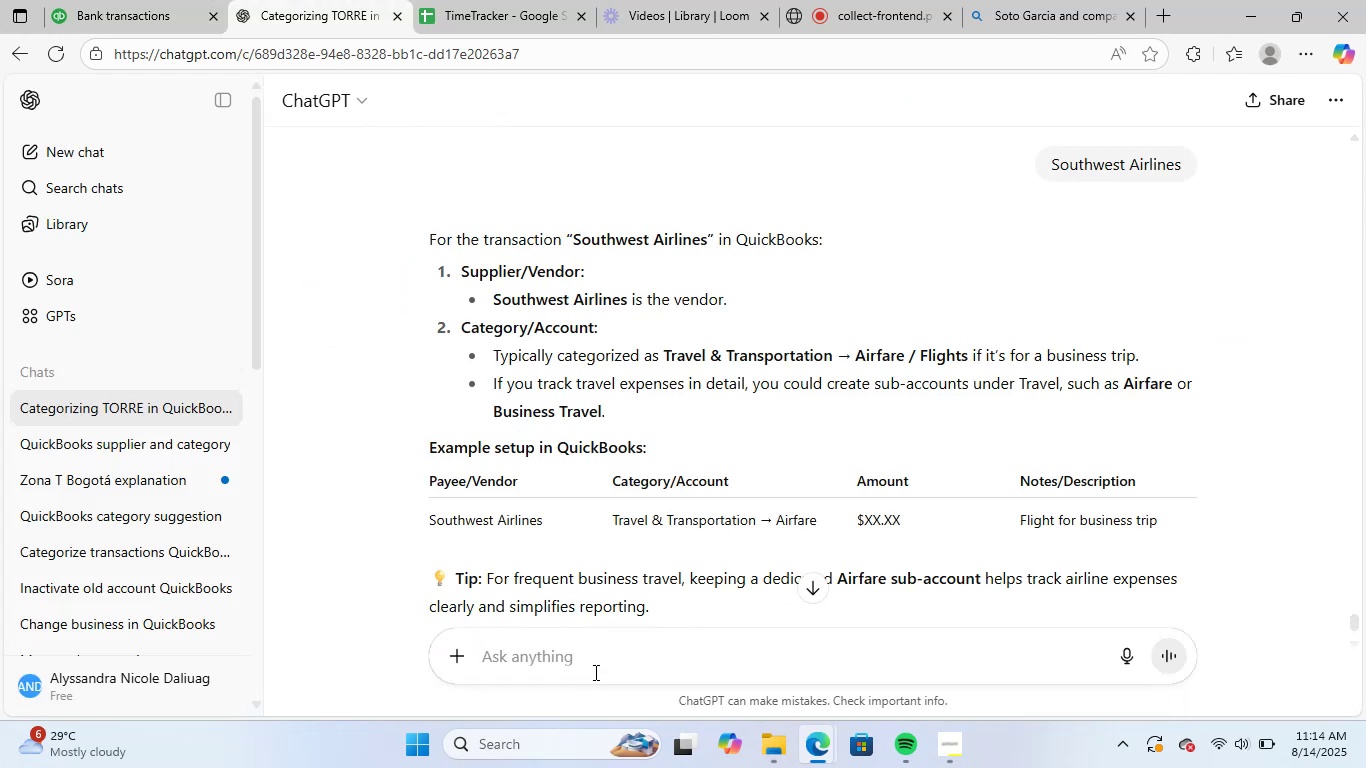 
key(NumpadEnter)
 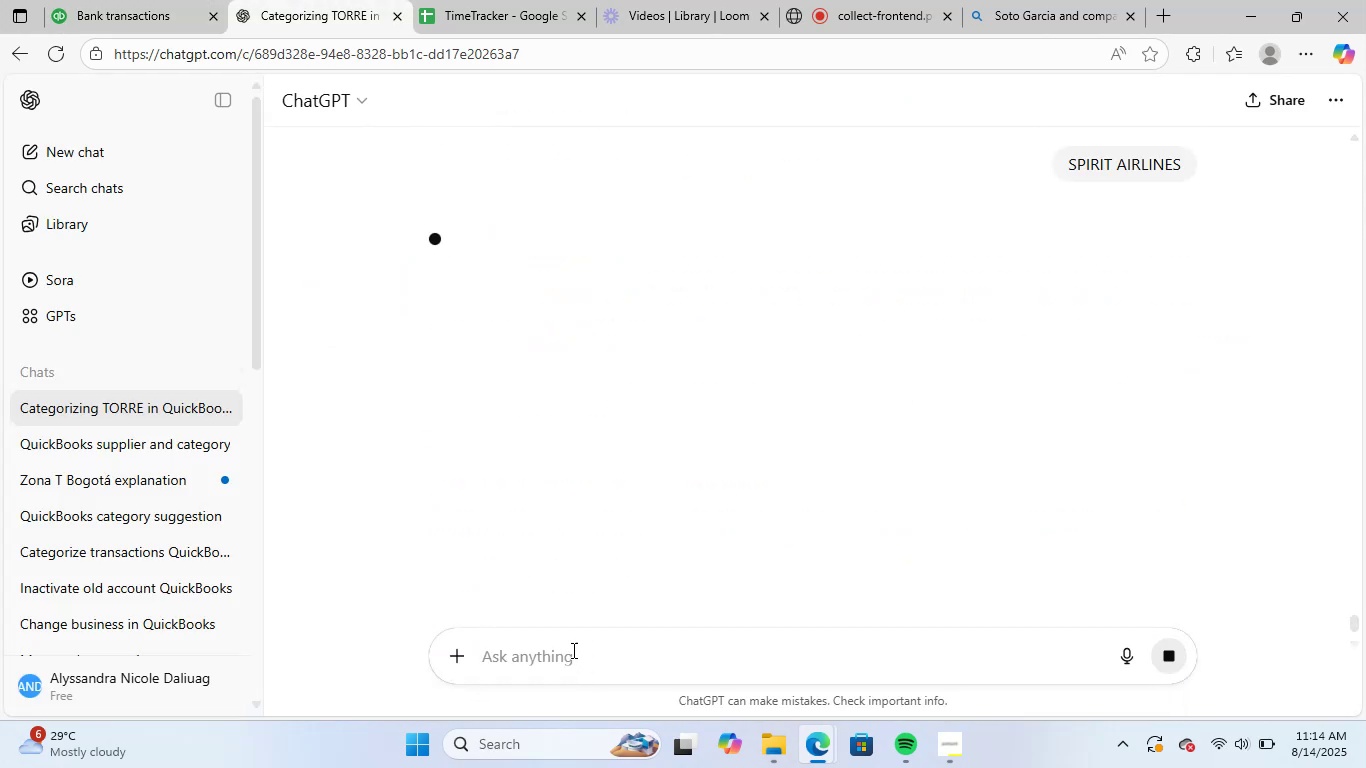 
wait(8.71)
 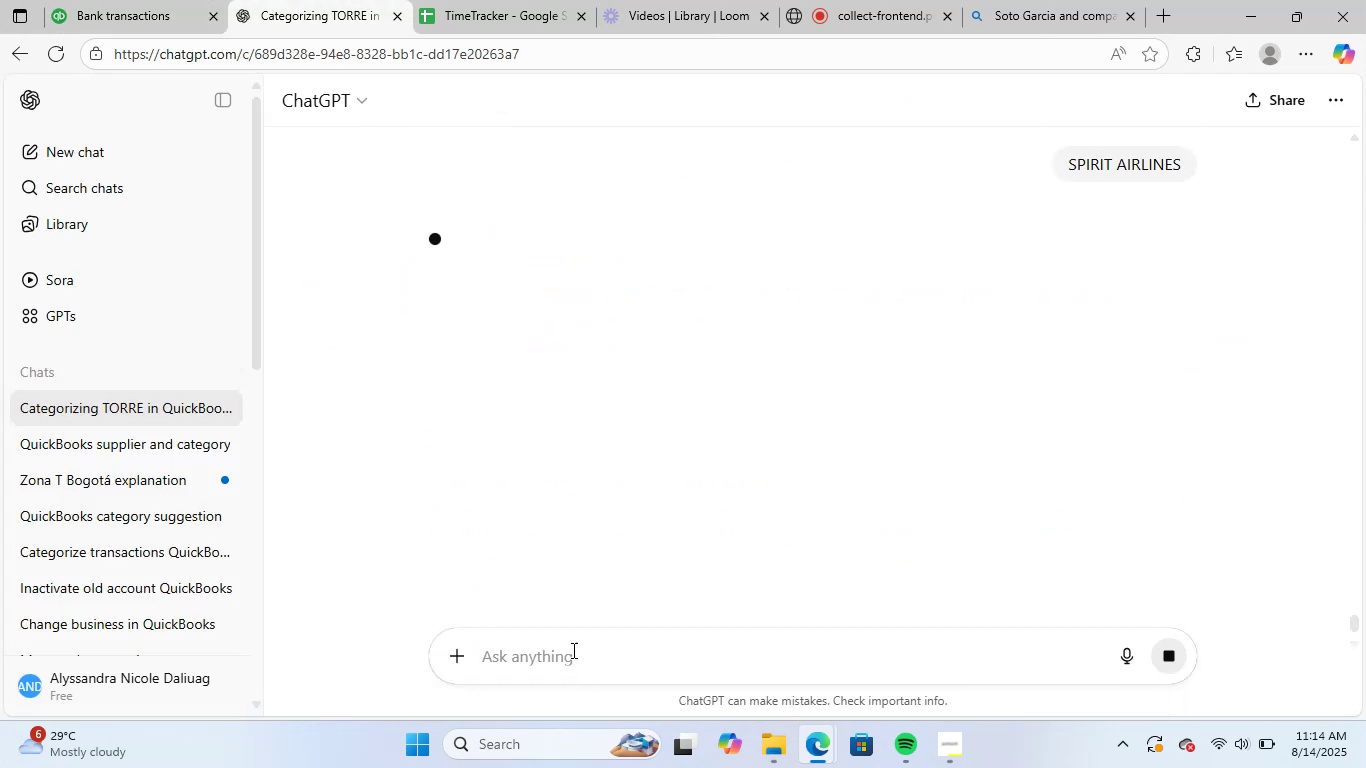 
left_click([418, 524])
 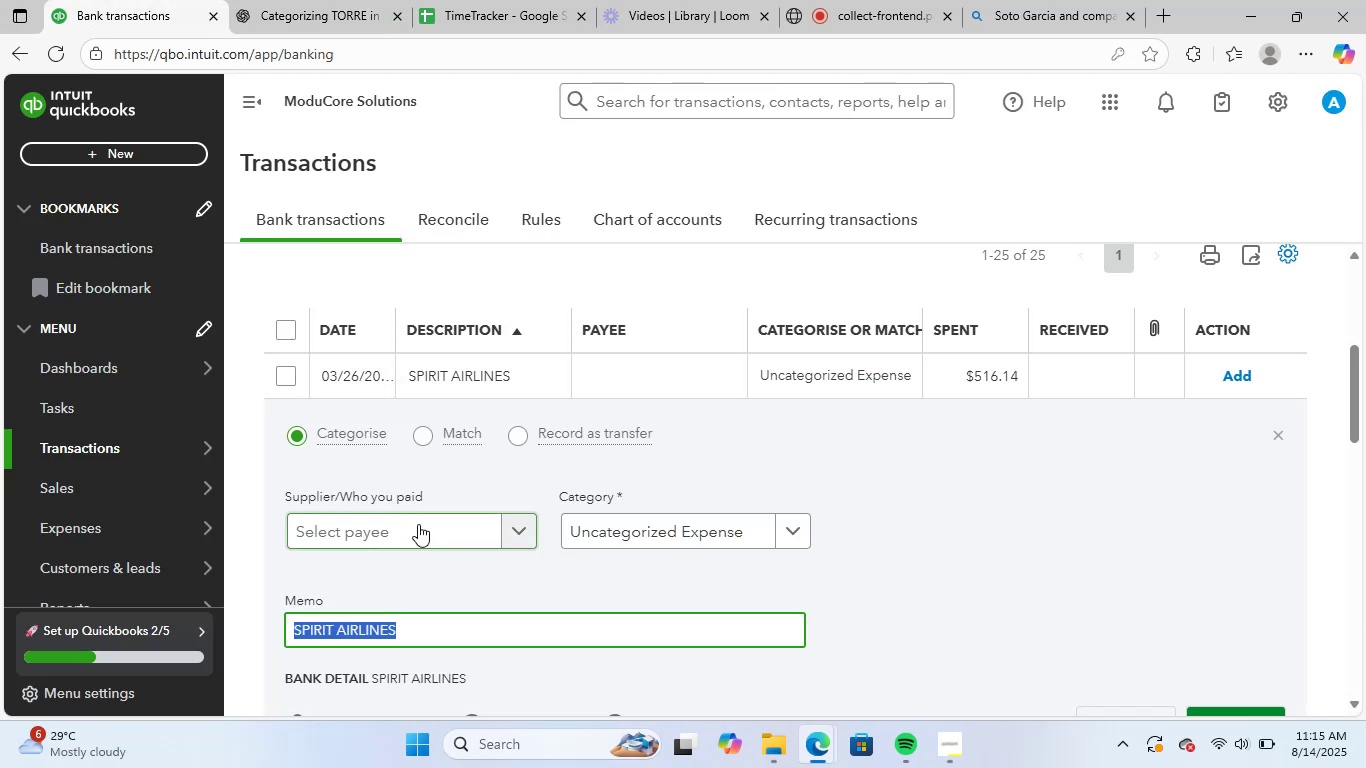 
key(Control+V)
 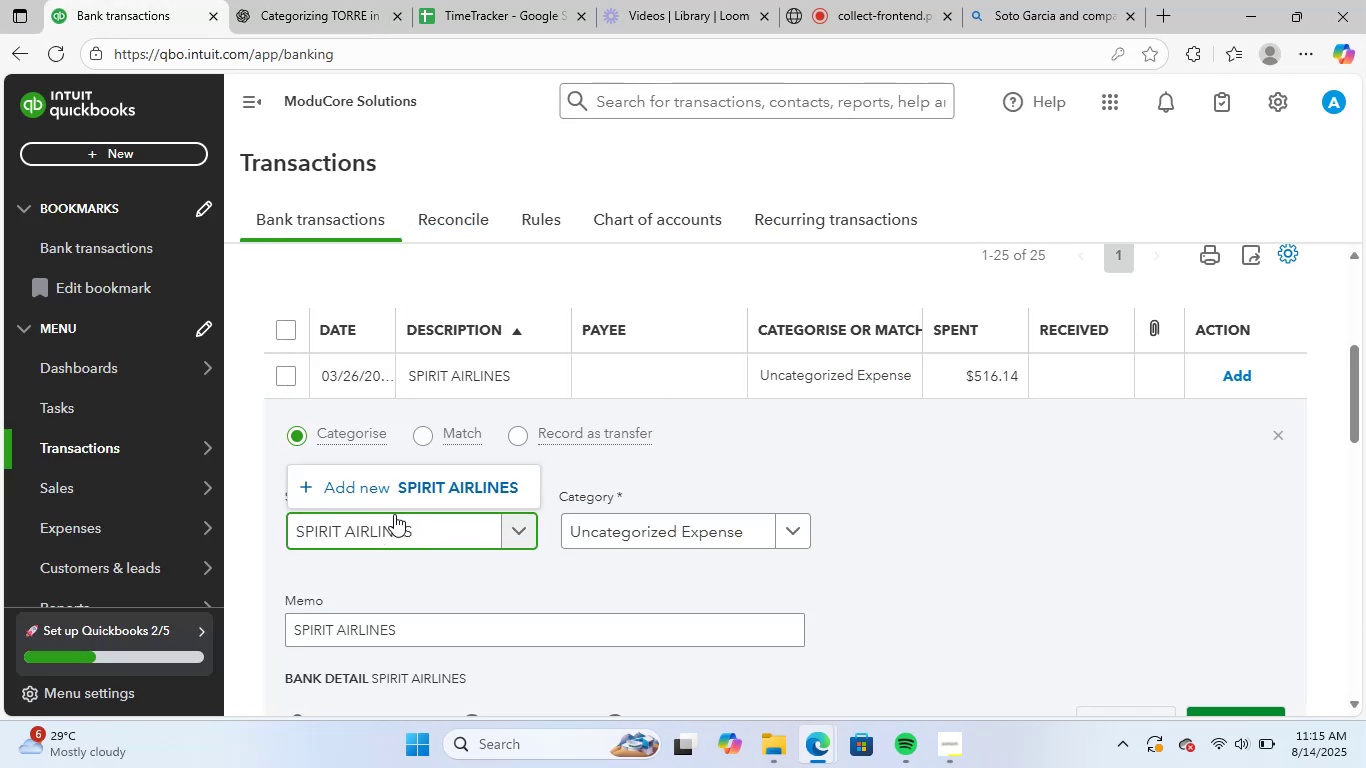 
left_click([423, 492])
 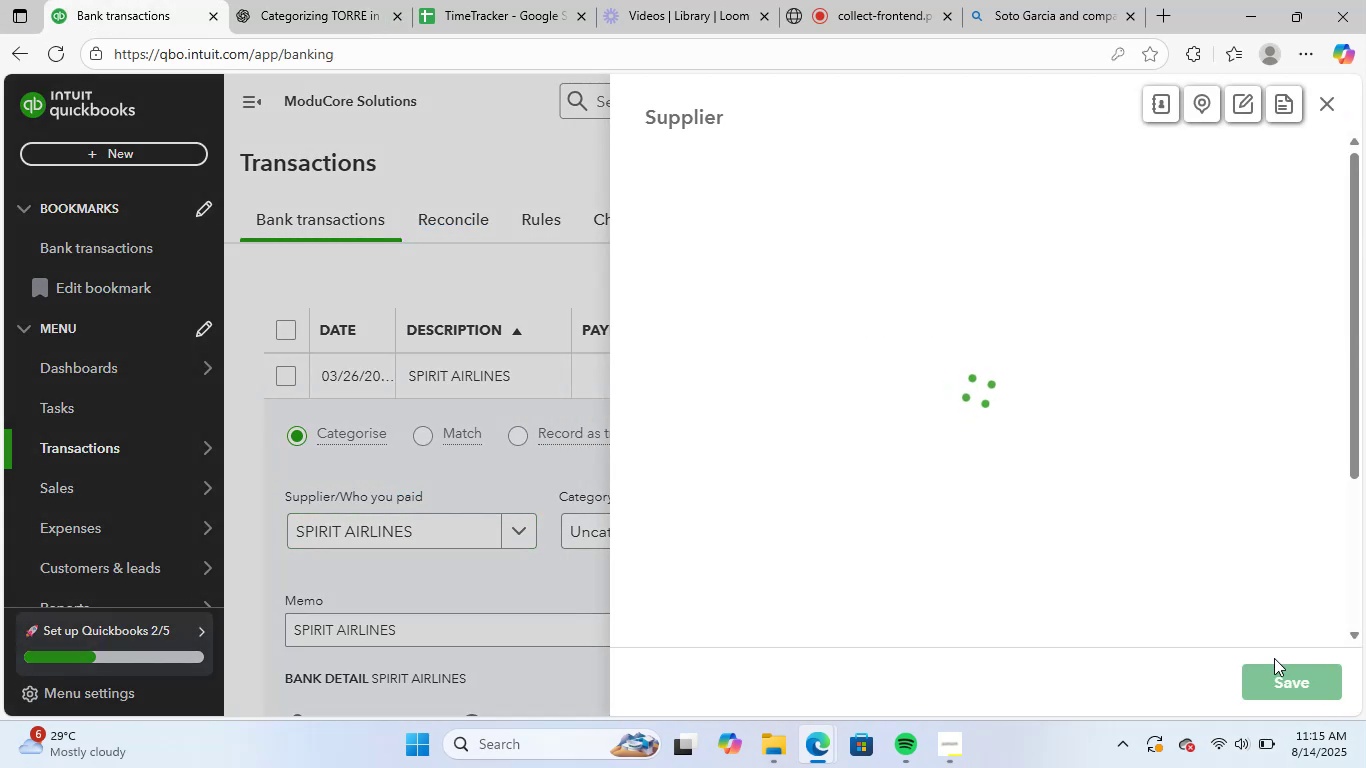 
left_click([1261, 676])
 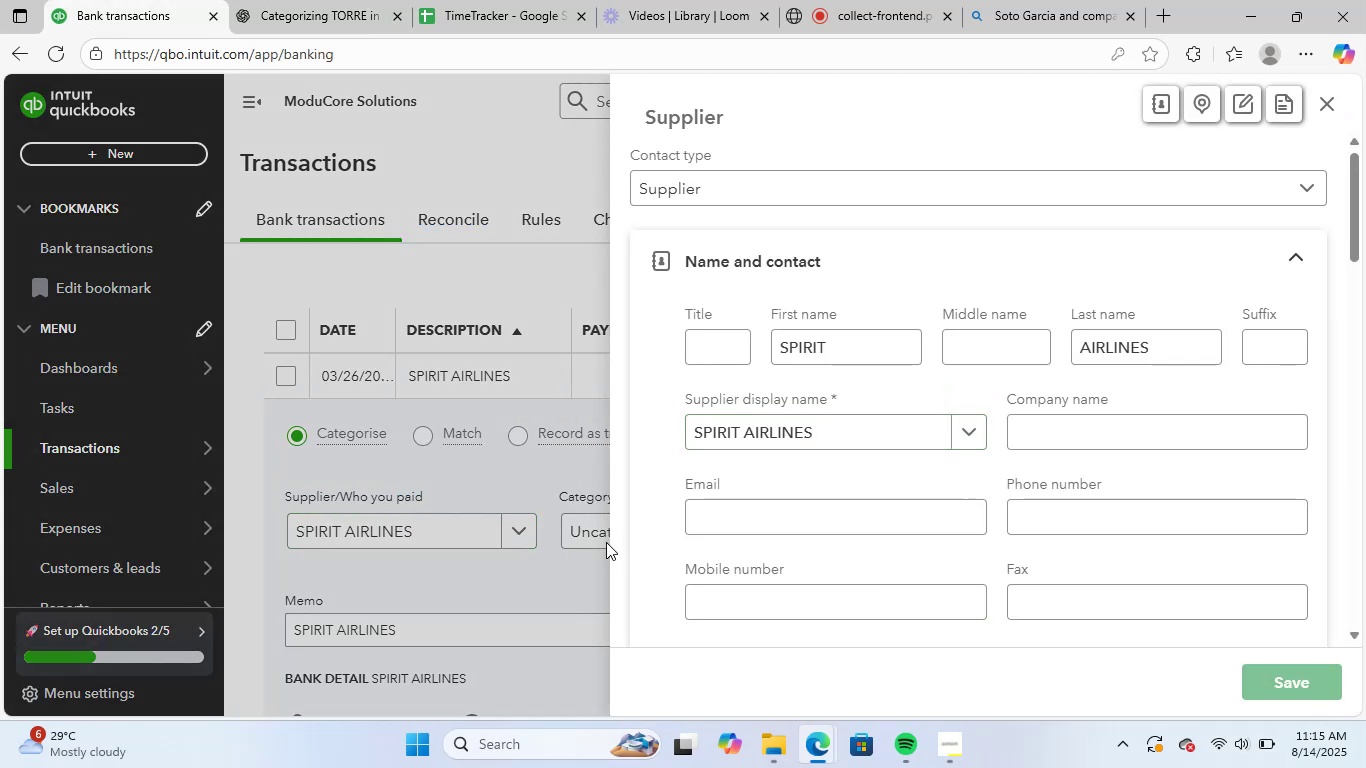 
left_click([602, 535])
 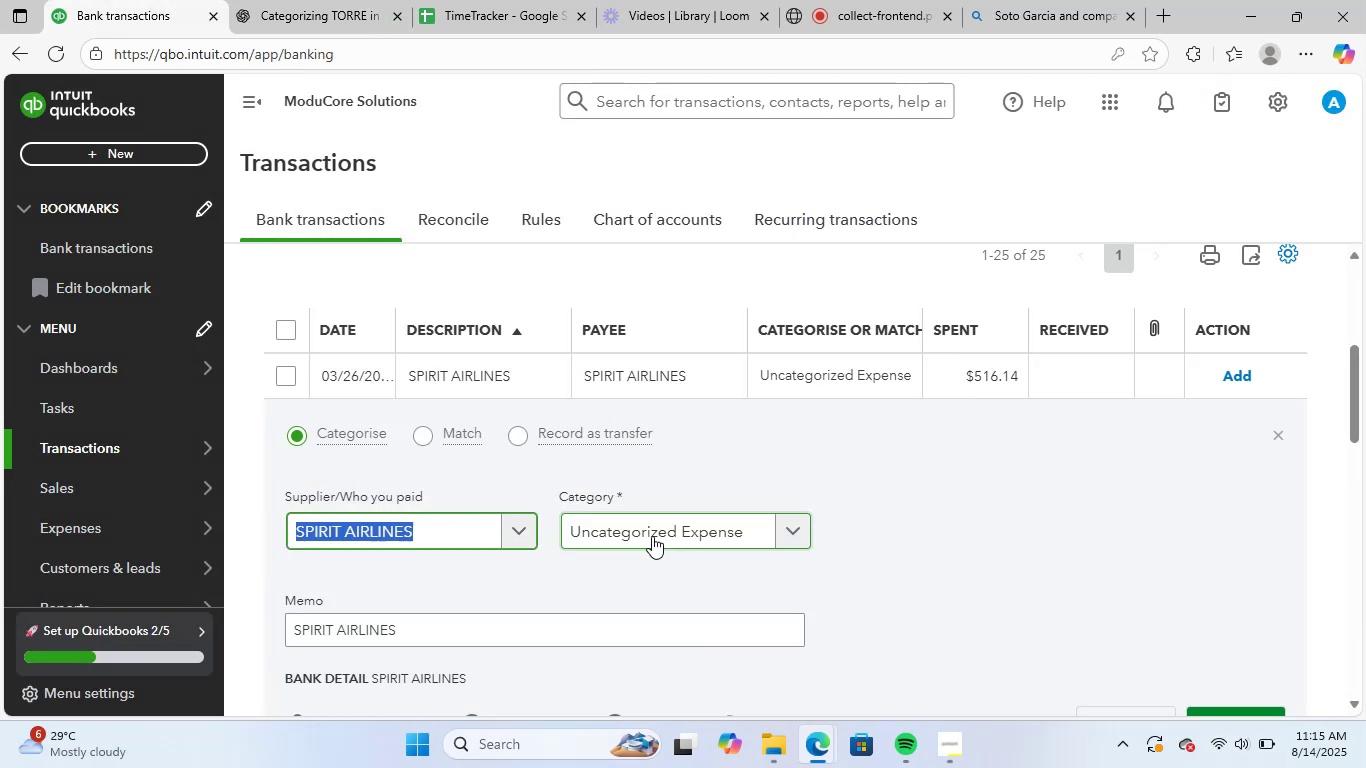 
type(air)
 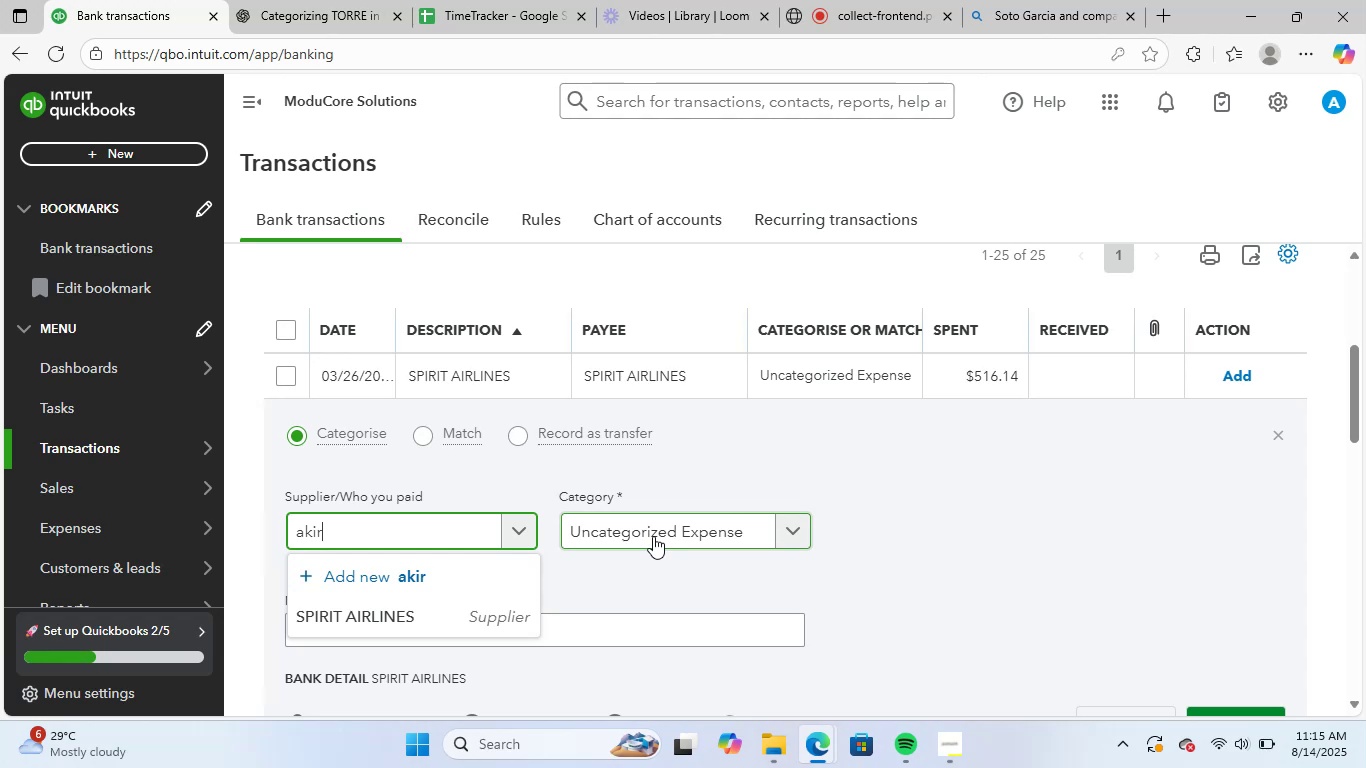 
hold_key(key=K, duration=5.43)
 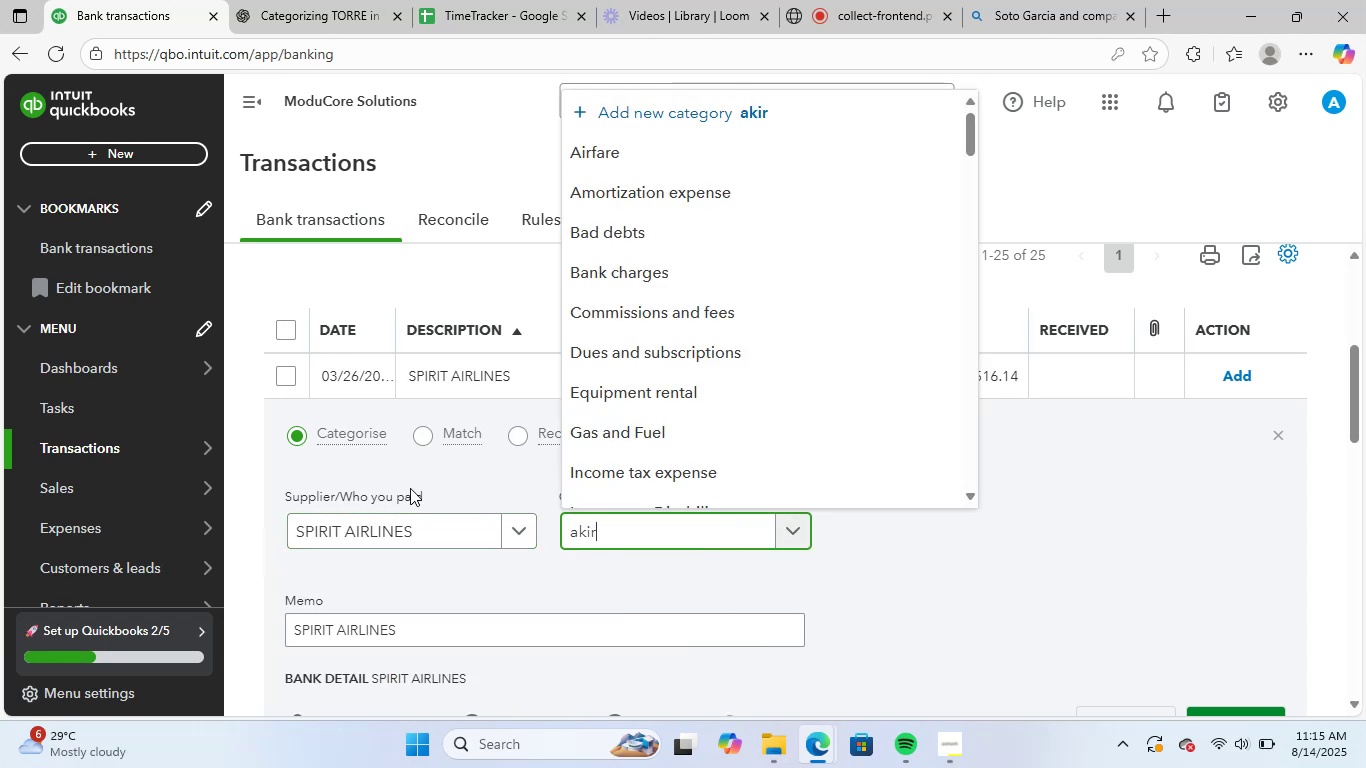 
left_click([892, 618])
 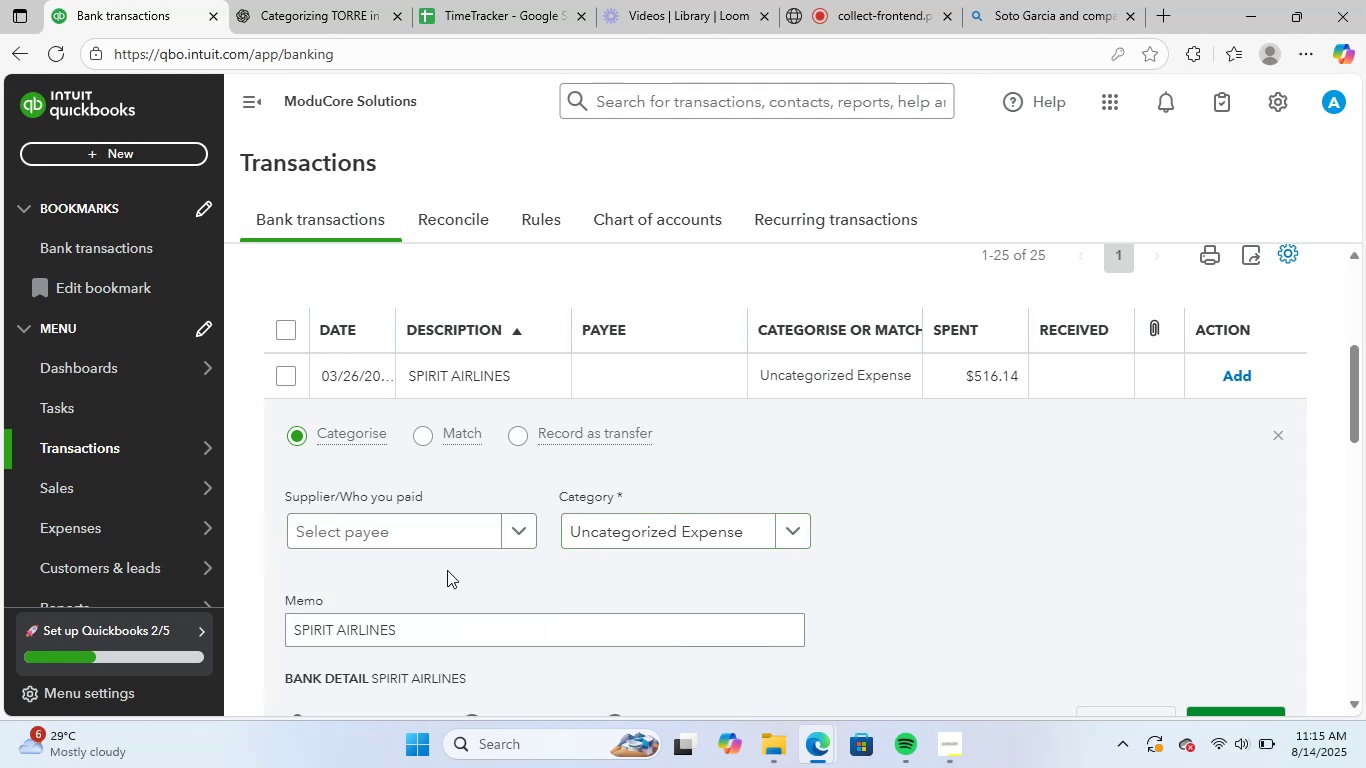 
left_click([435, 543])
 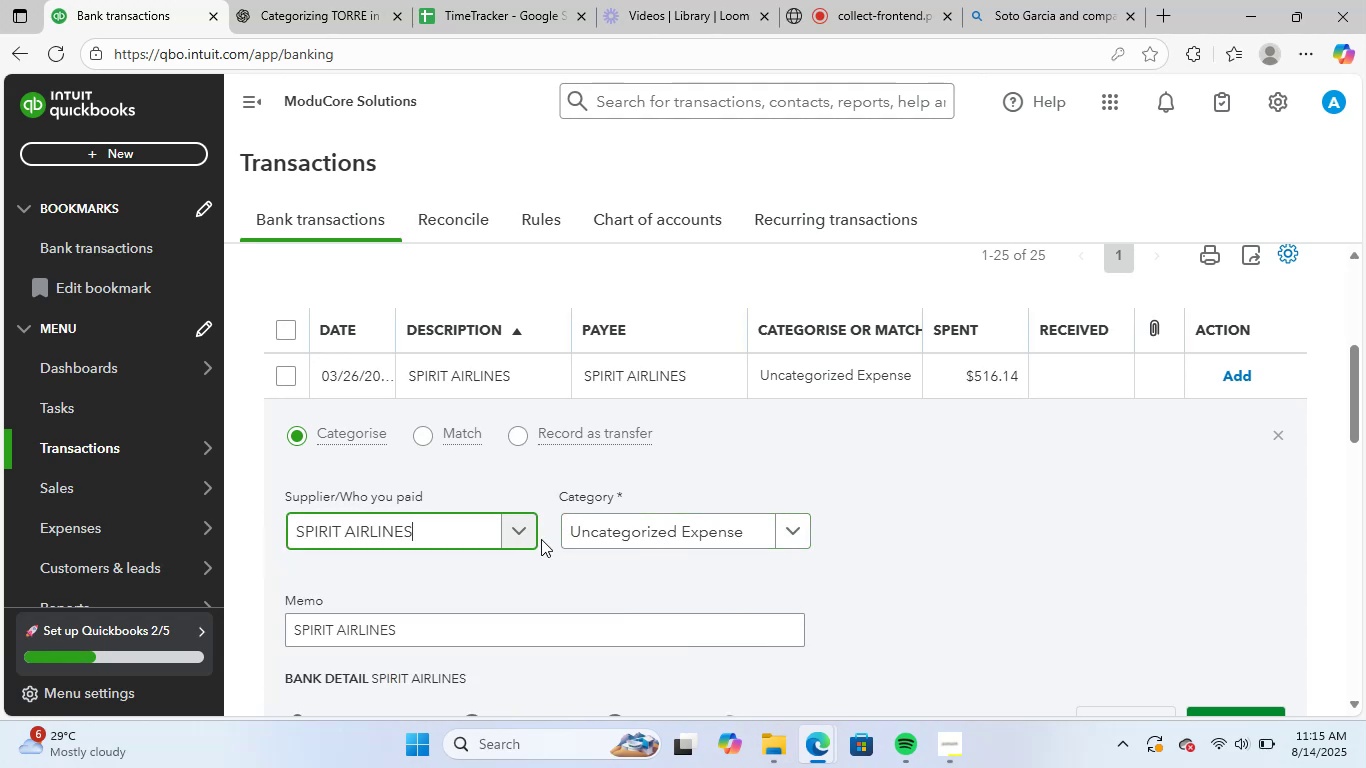 
double_click([610, 527])
 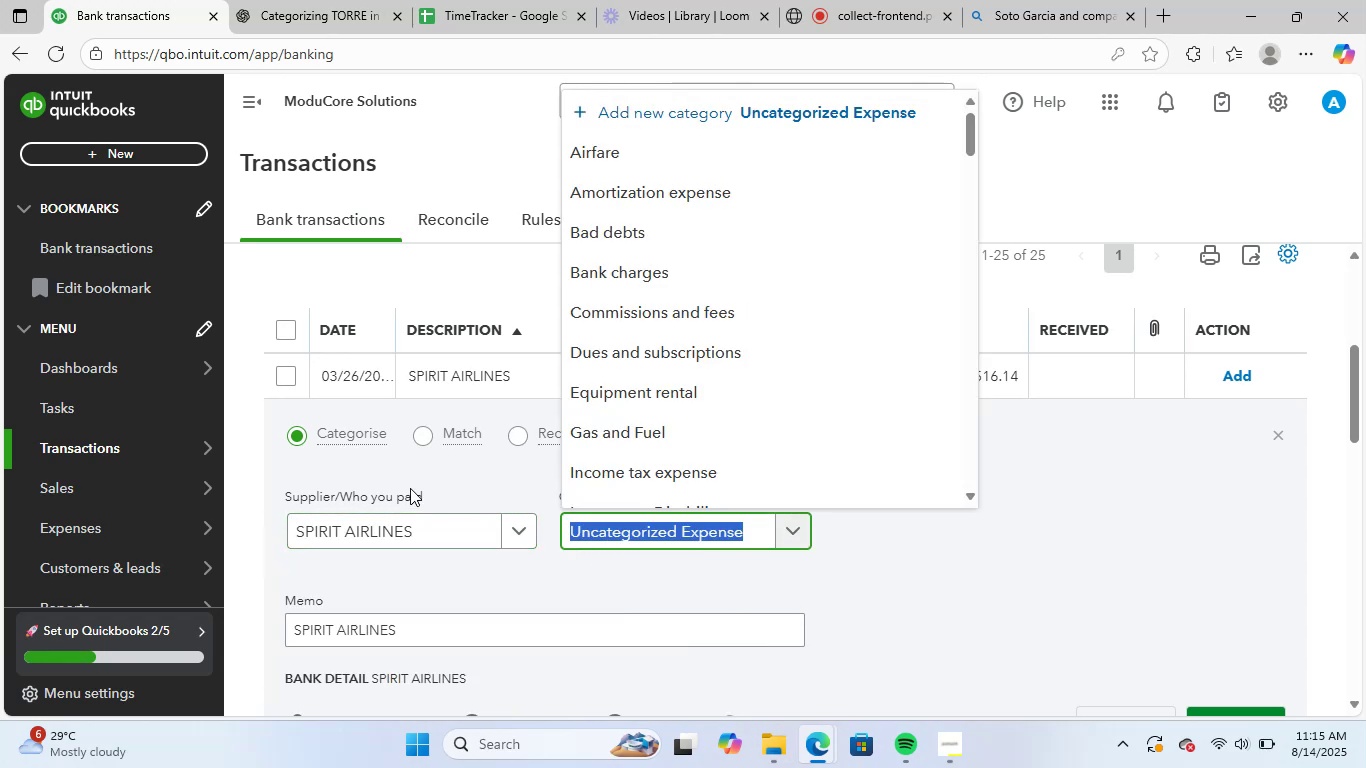 
type(air)
key(Backspace)
key(Backspace)
key(Backspace)
 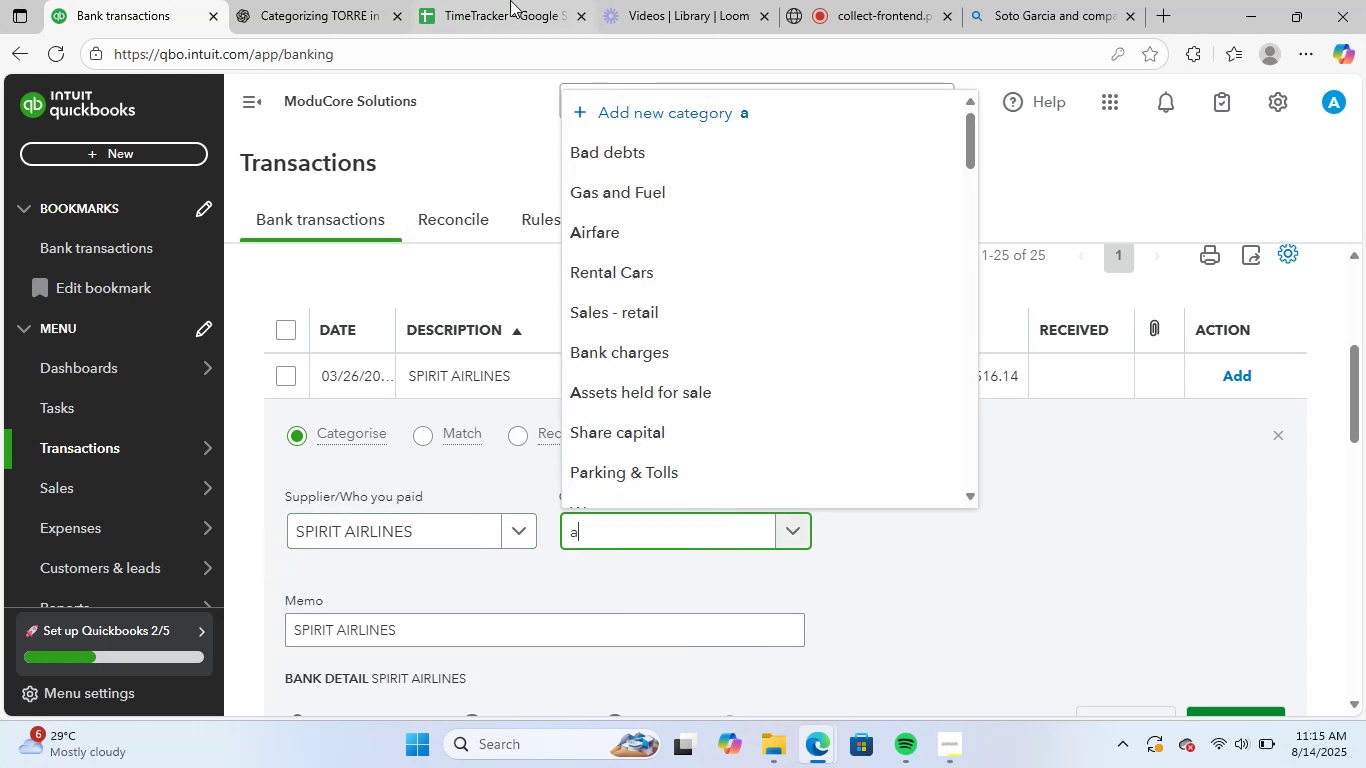 
left_click([328, 0])
 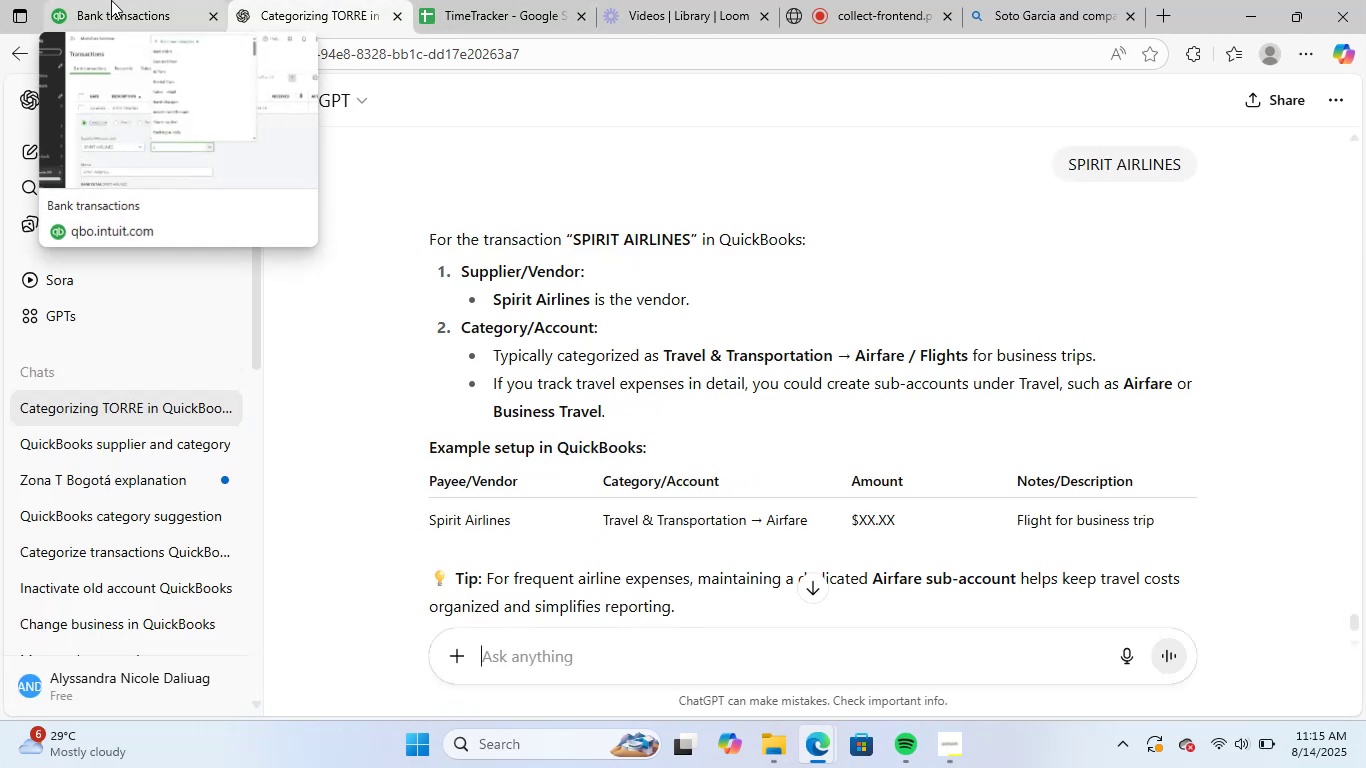 
left_click([112, 0])
 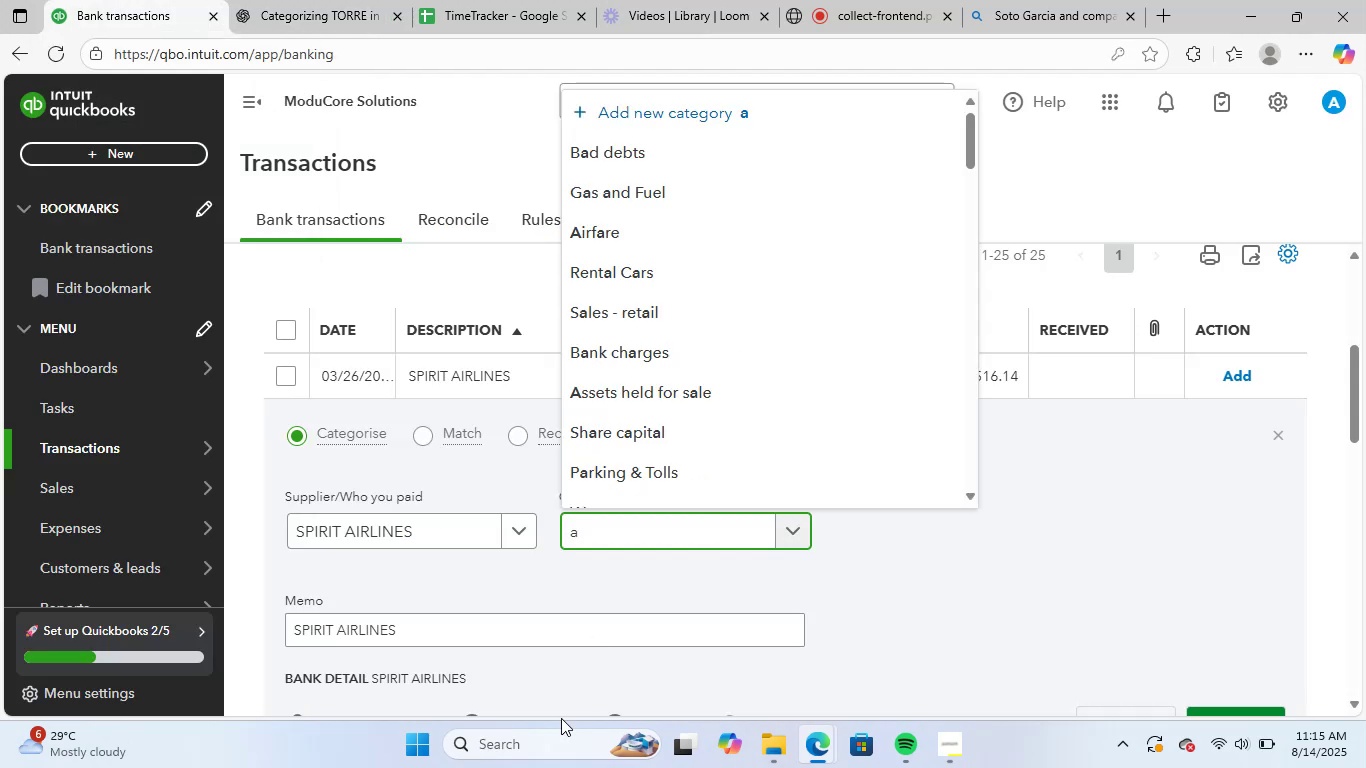 
type(irf)
 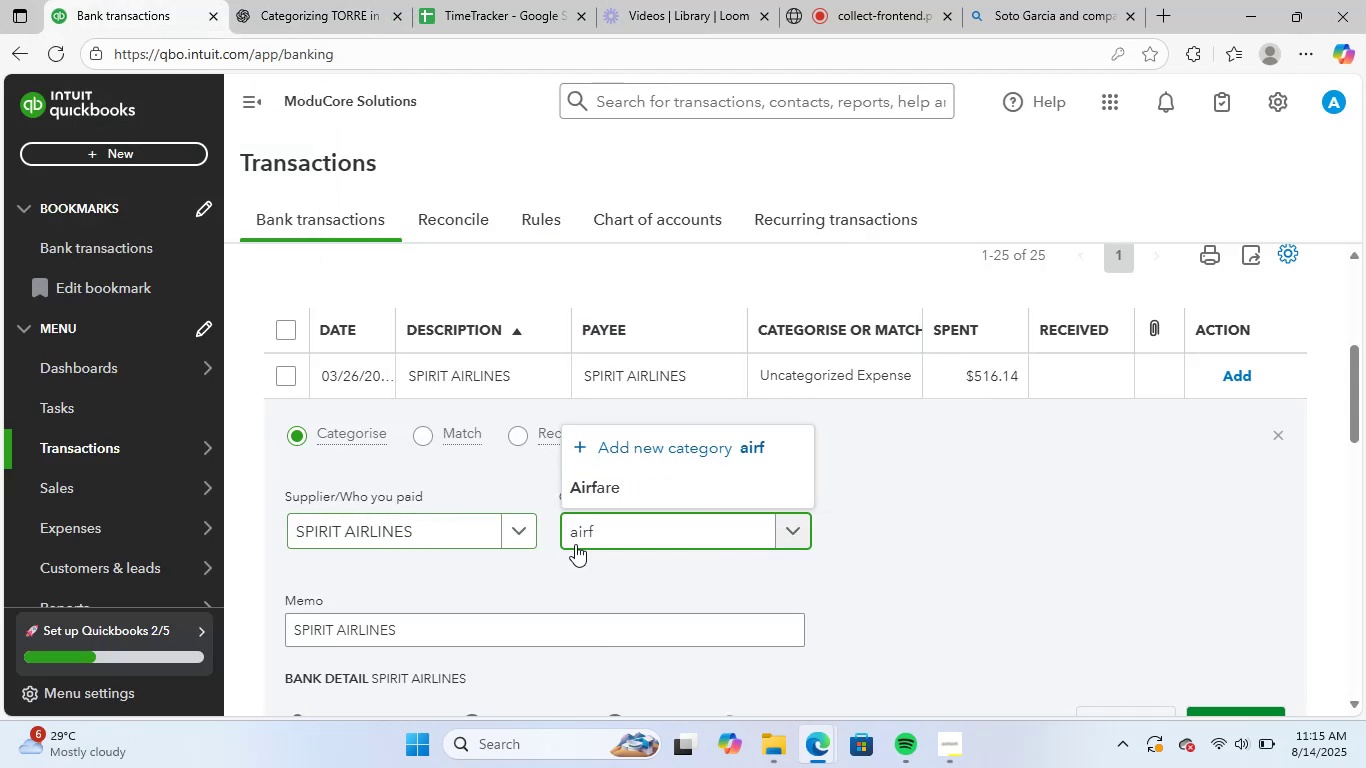 
left_click([639, 489])
 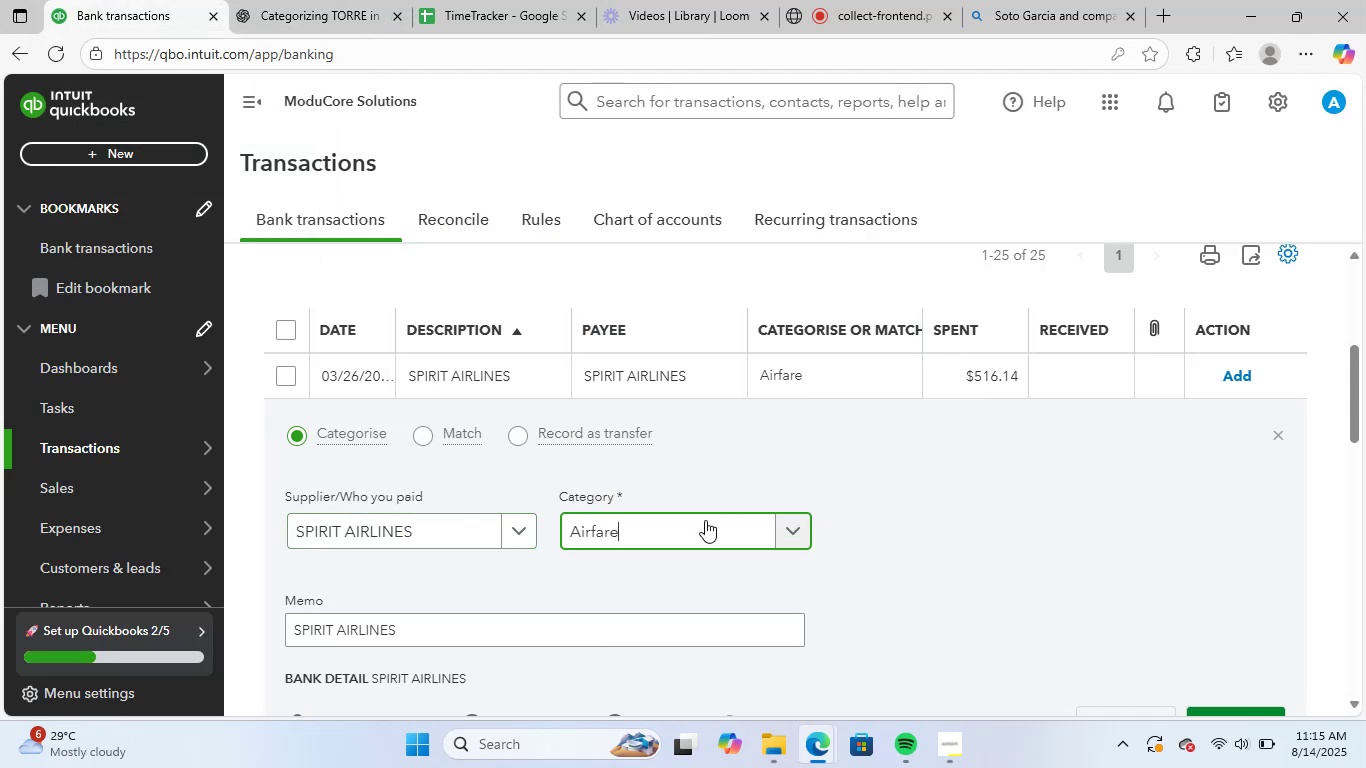 
scroll: coordinate [503, 680], scroll_direction: down, amount: 1.0
 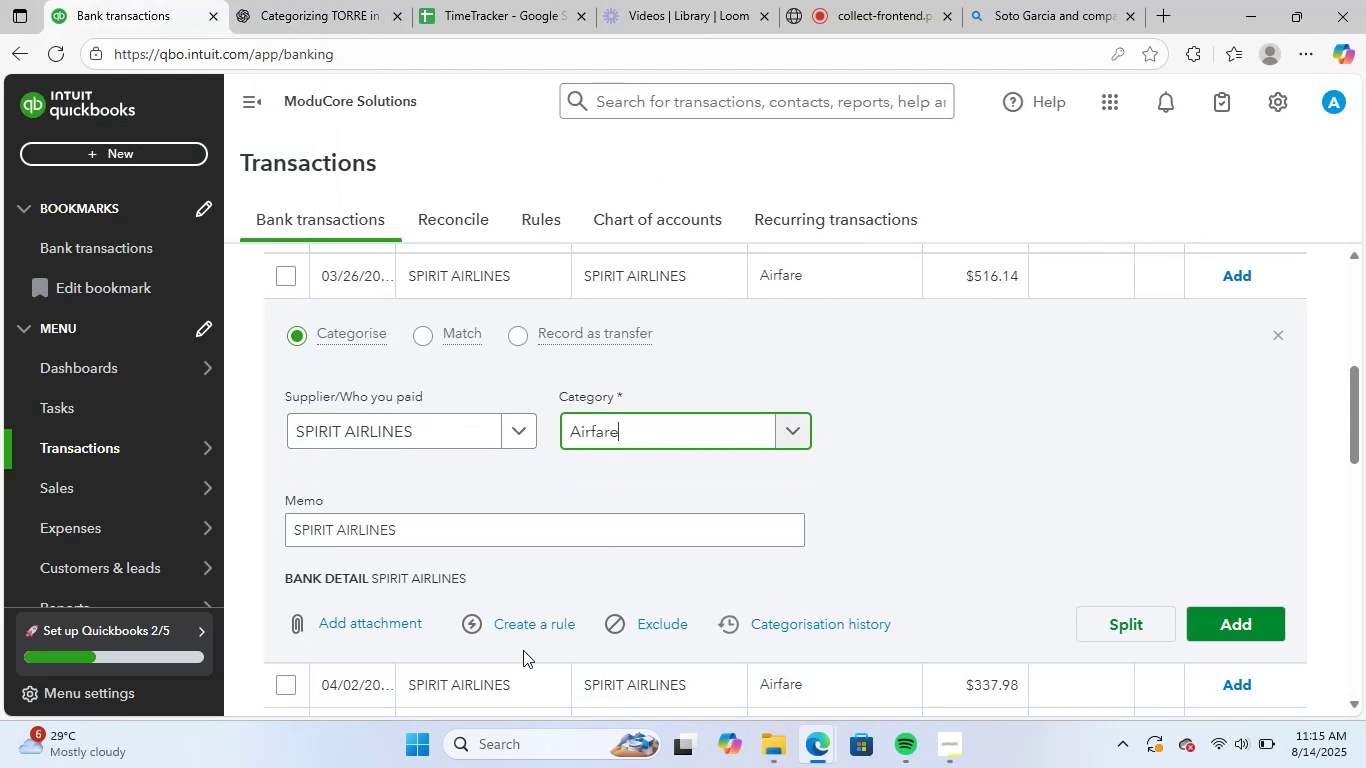 
left_click([541, 627])
 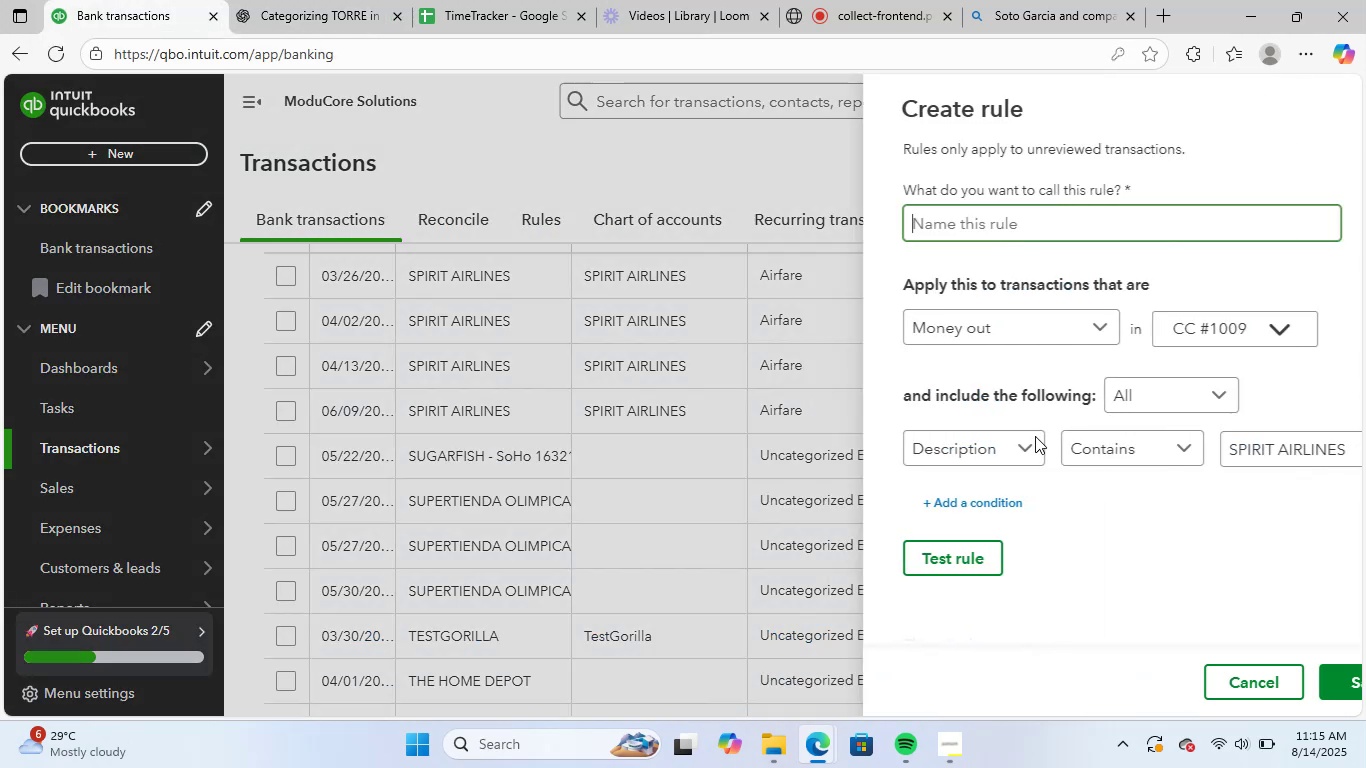 
key(Control+V)
 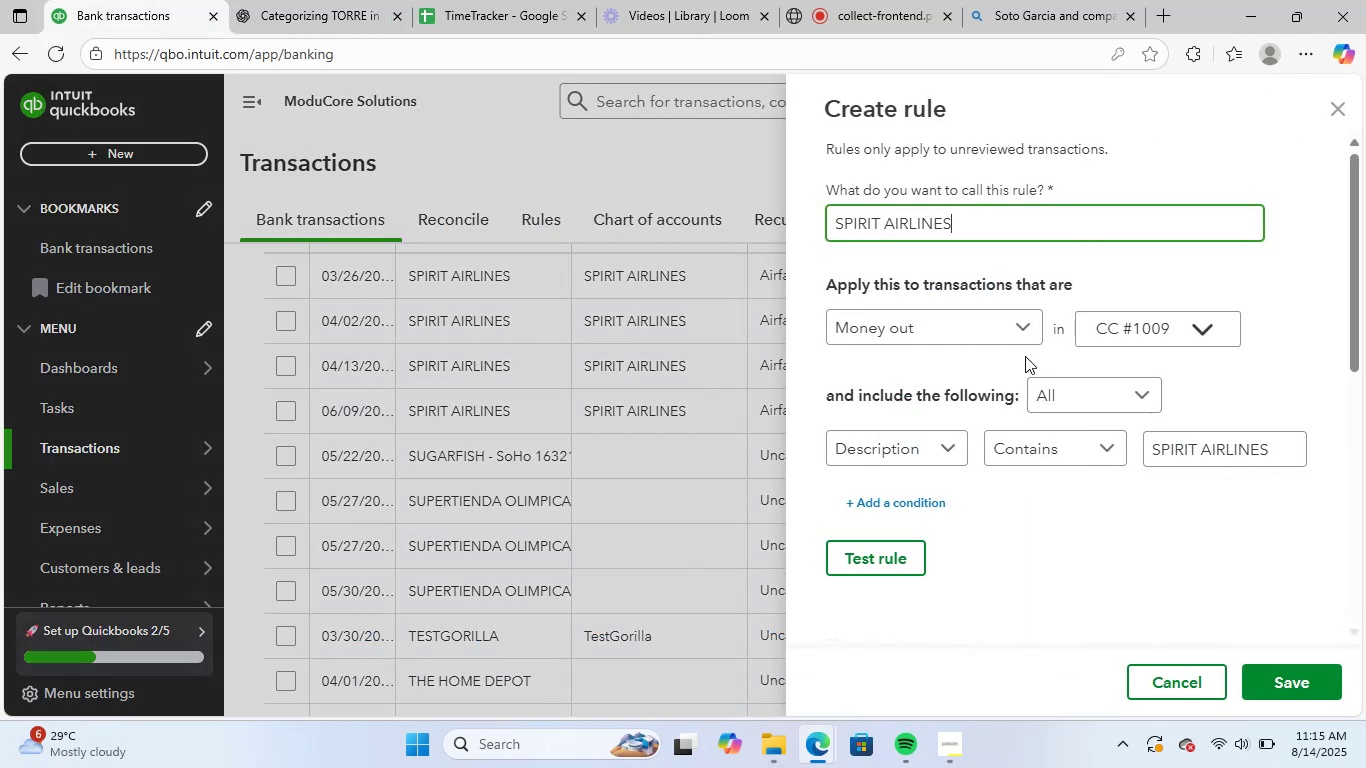 
scroll: coordinate [1185, 475], scroll_direction: down, amount: 7.0
 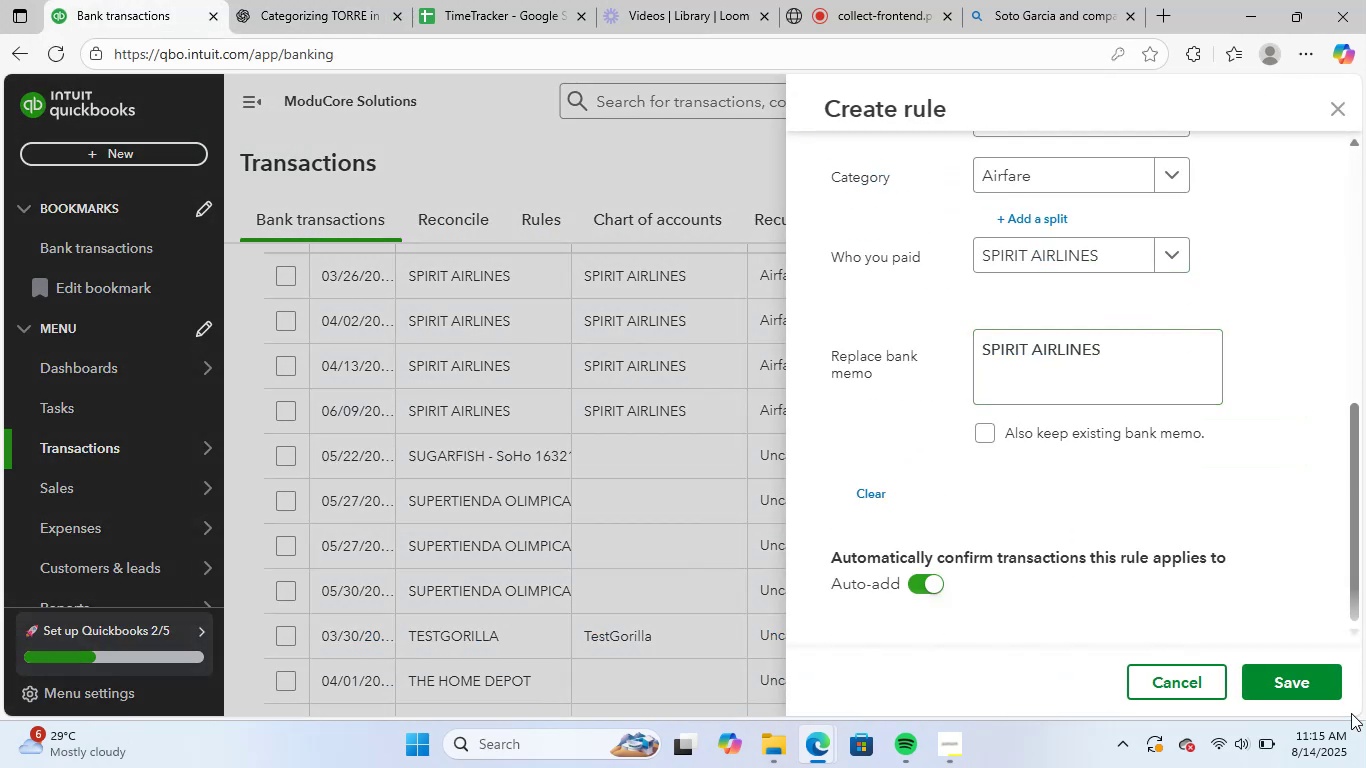 
left_click([1320, 683])
 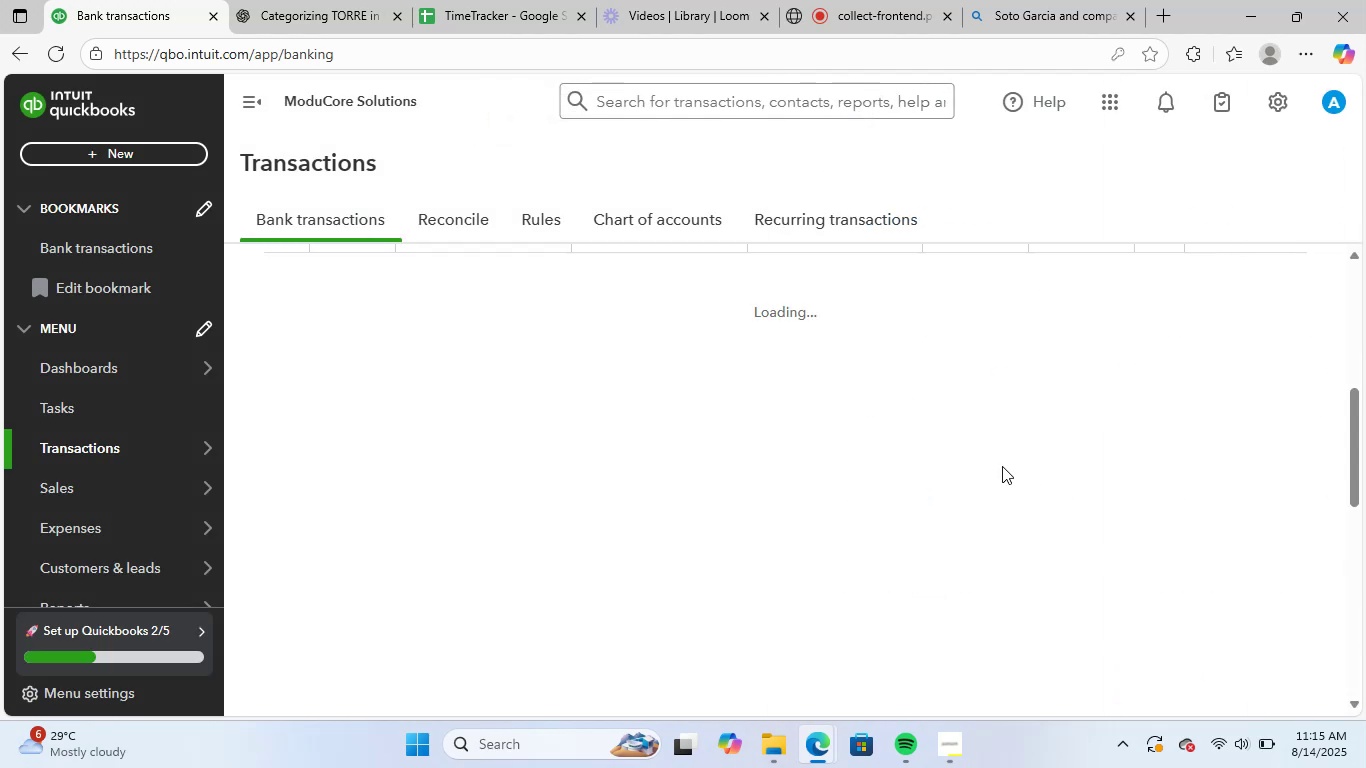 
scroll: coordinate [743, 455], scroll_direction: up, amount: 2.0
 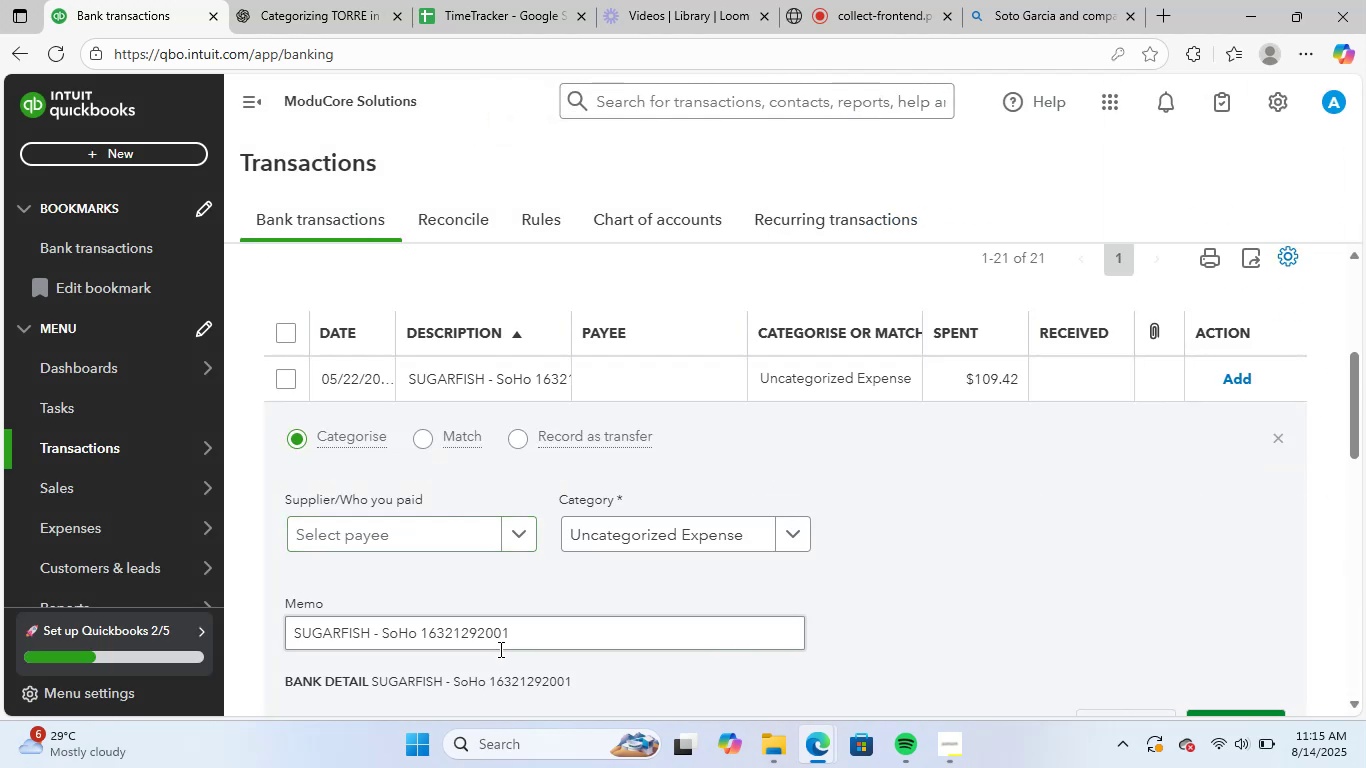 
key(Control+C)
 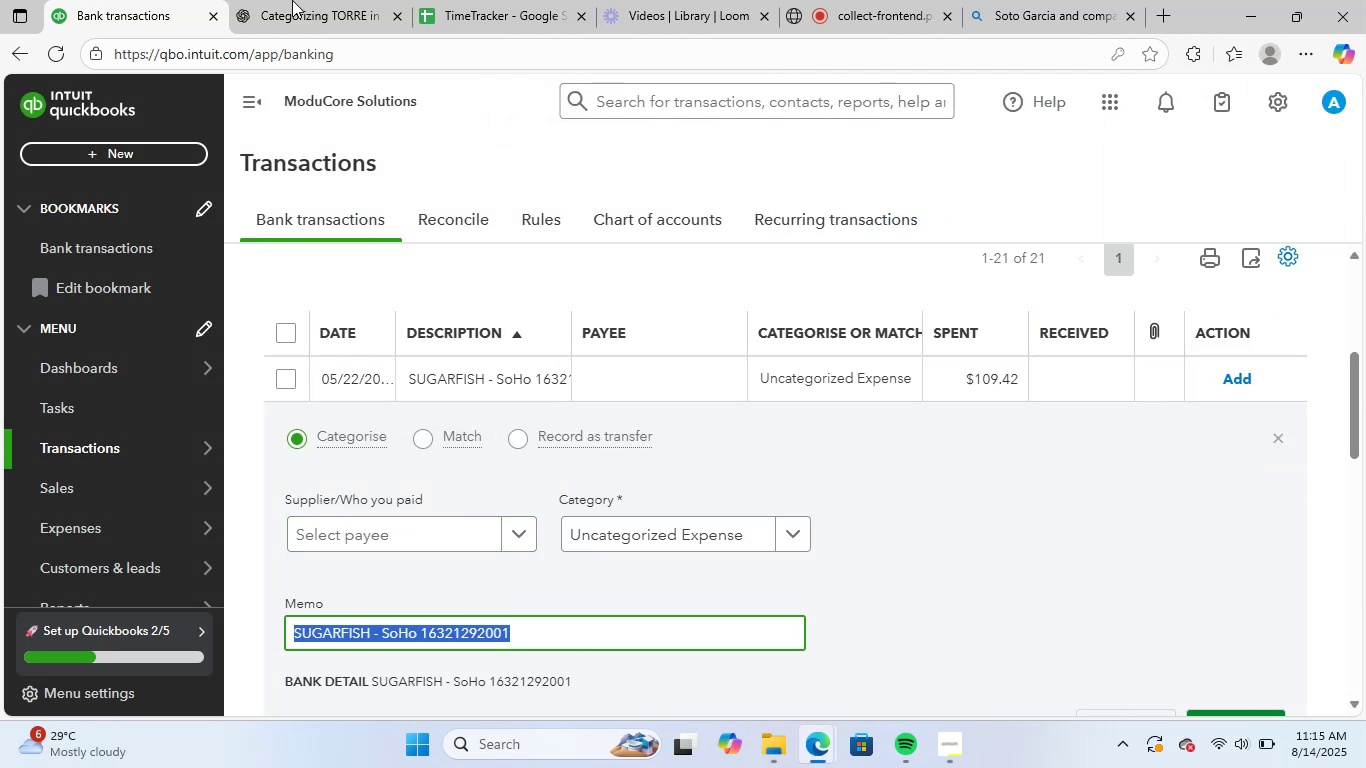 
left_click([239, 0])
 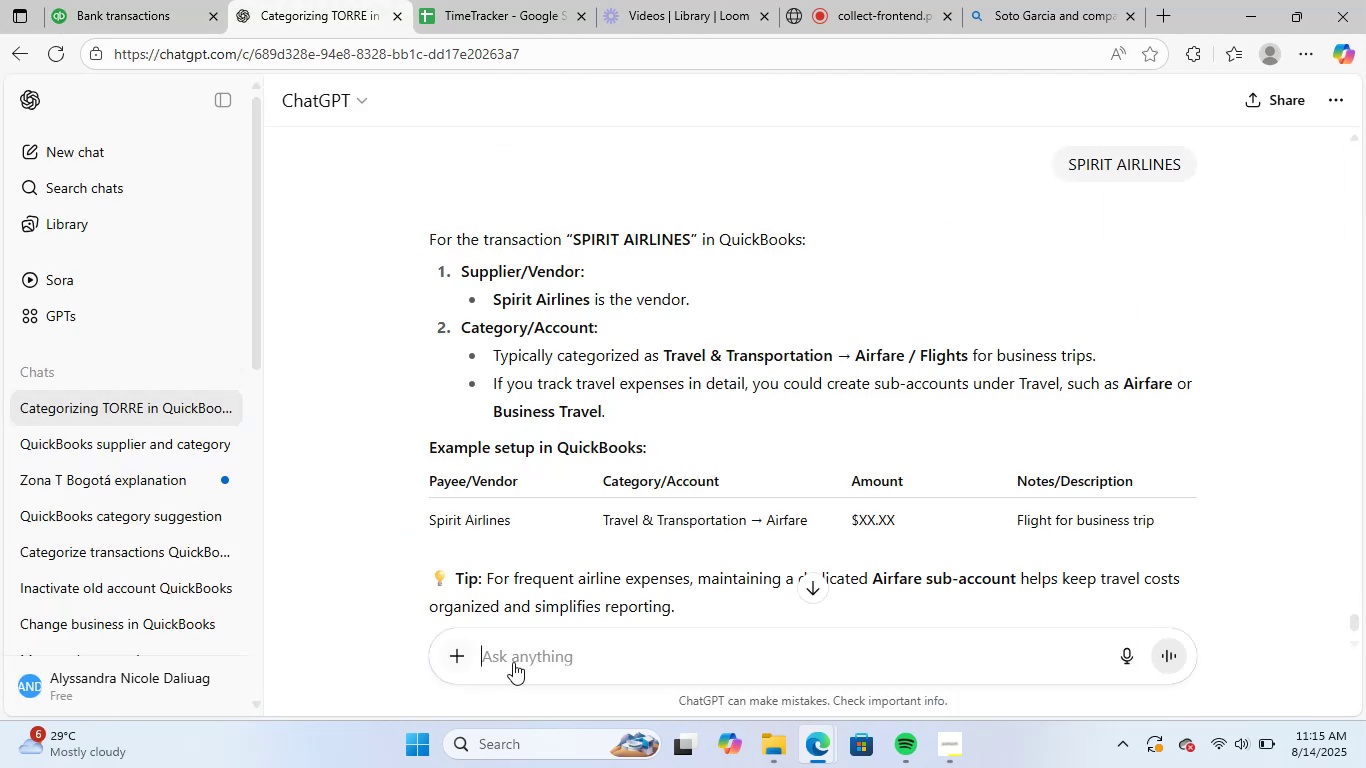 
key(Control+ControlLeft)
 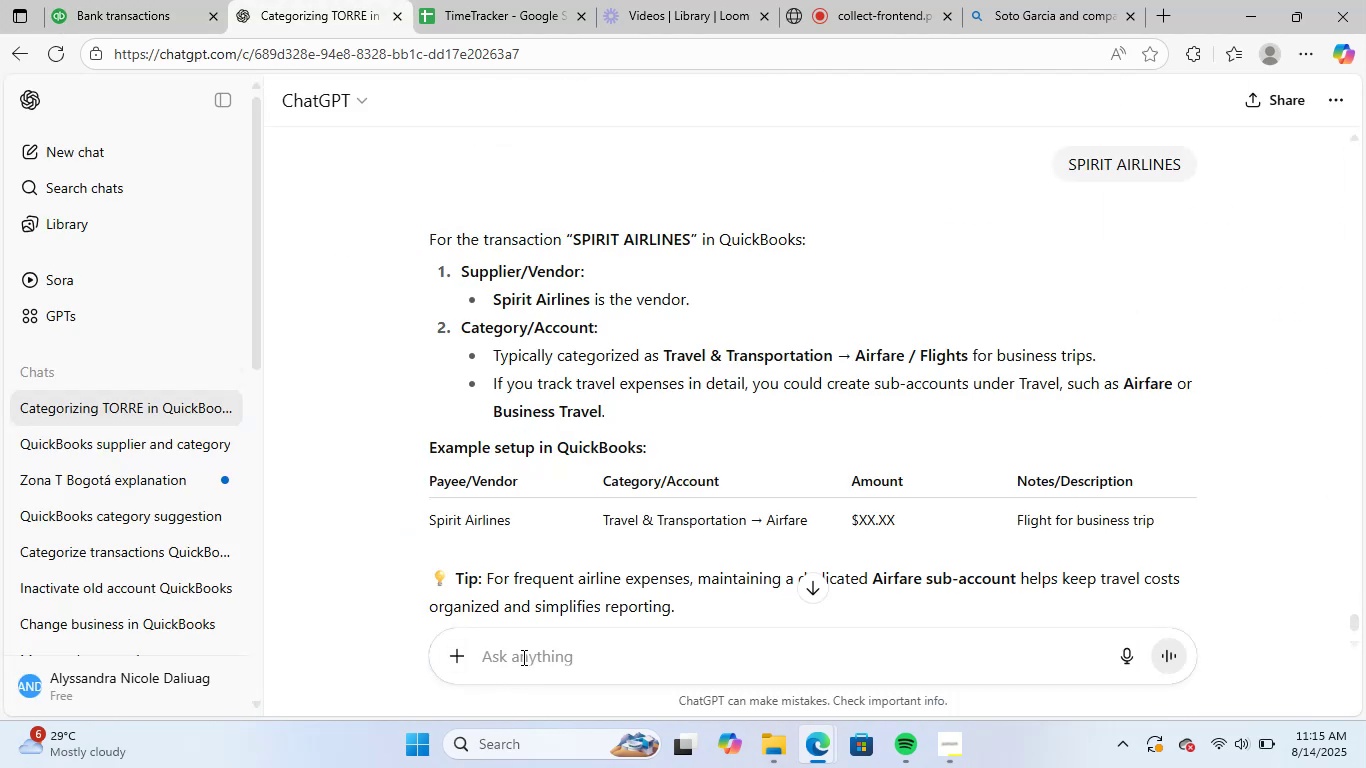 
key(Control+V)
 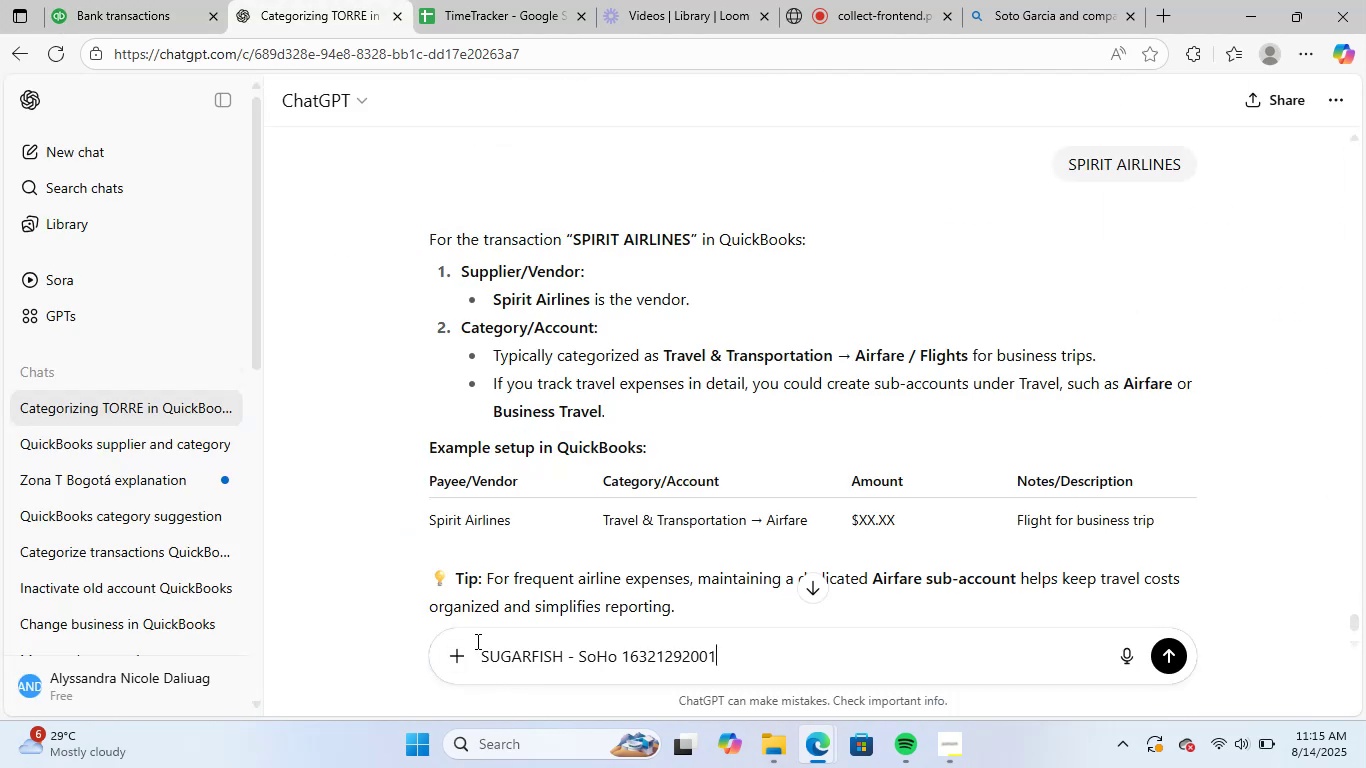 
key(NumpadEnter)
 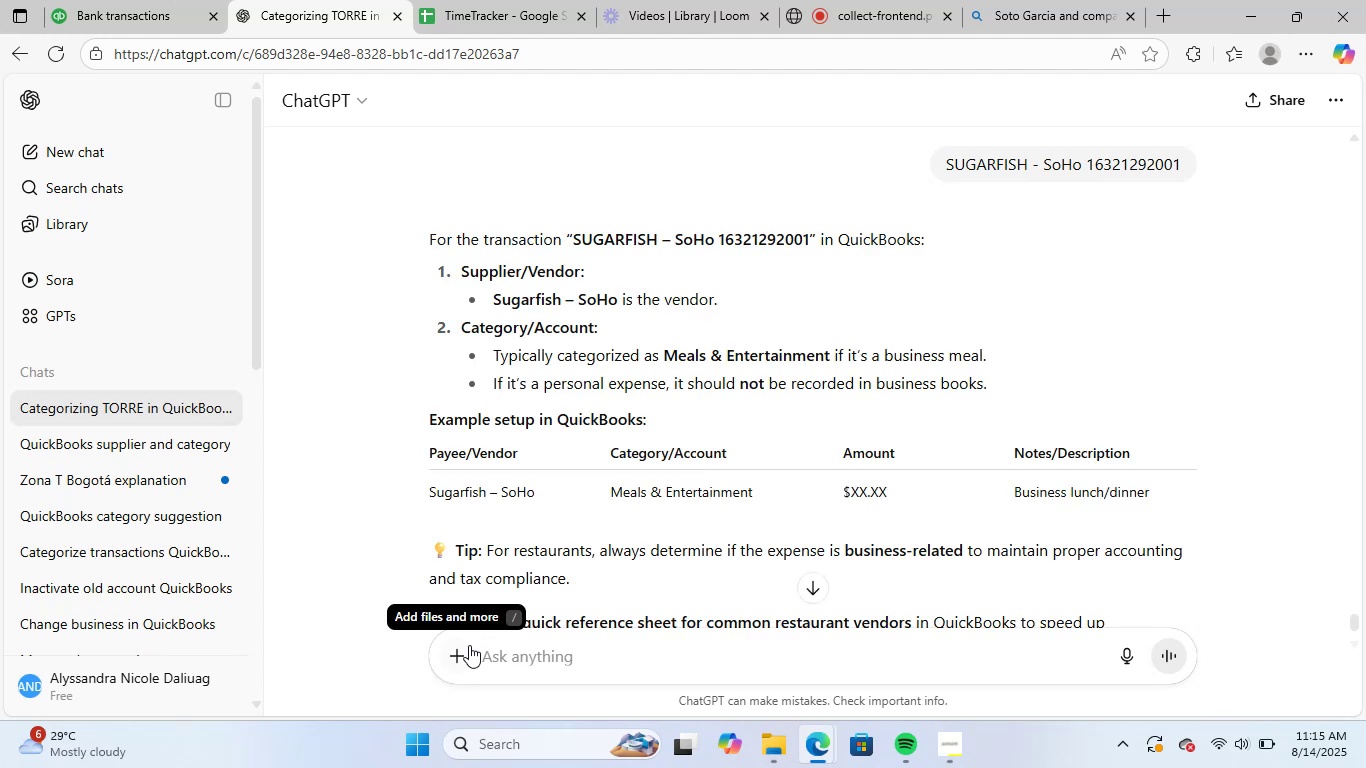 
wait(16.05)
 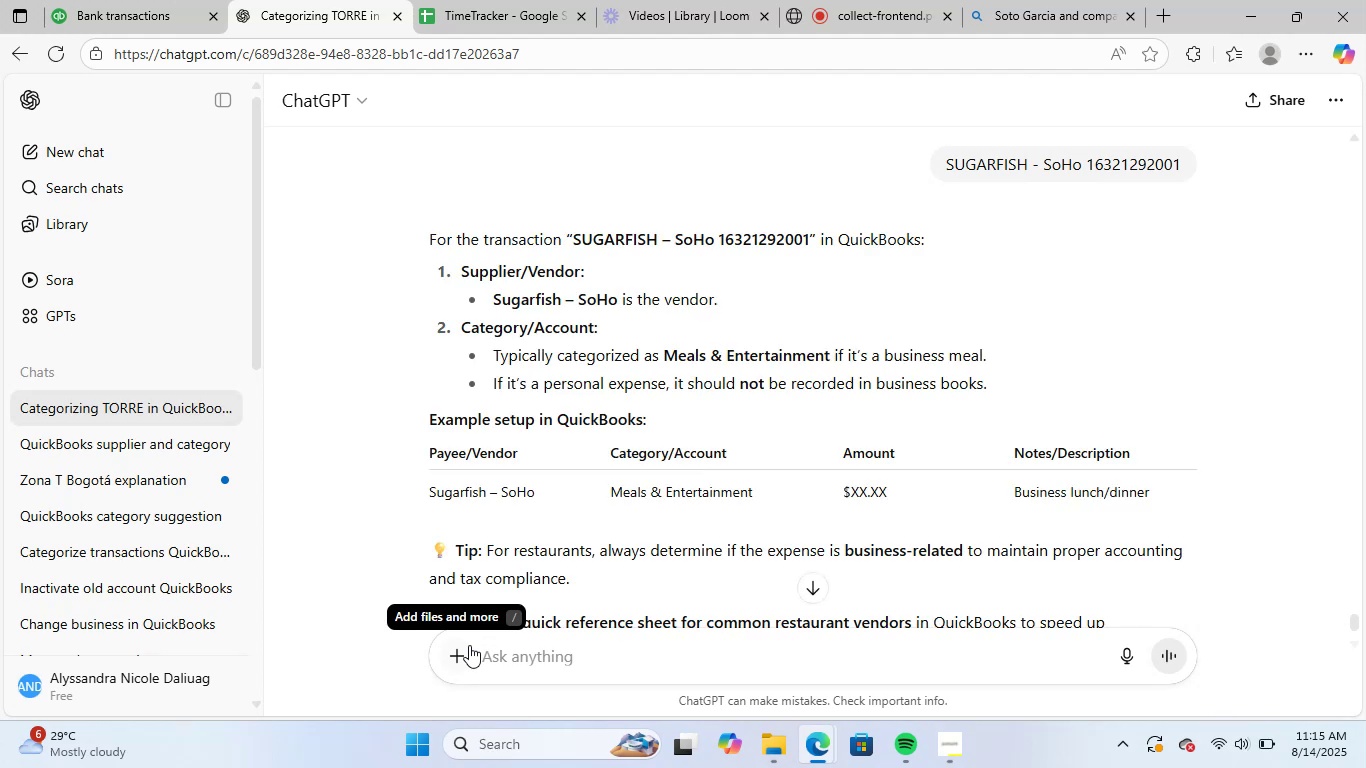 
key(Control+C)
 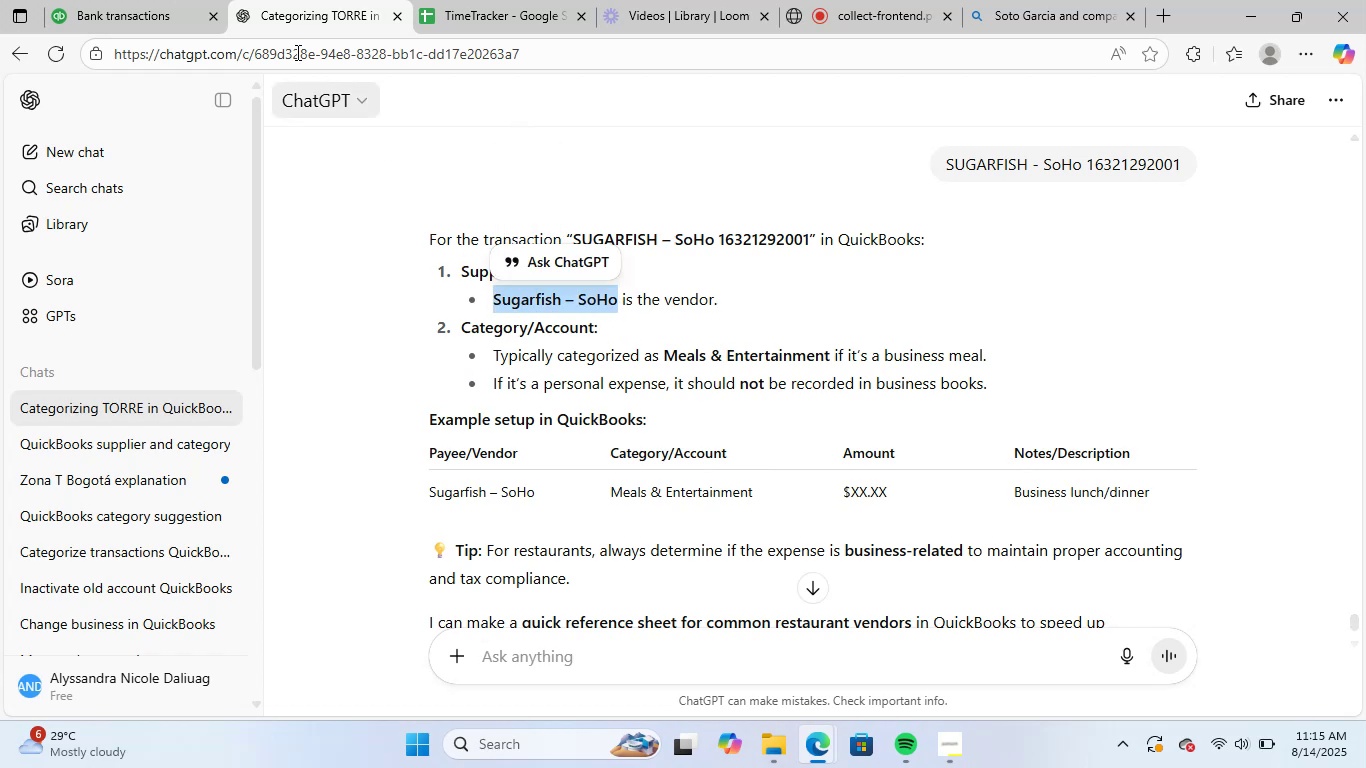 
left_click([153, 0])
 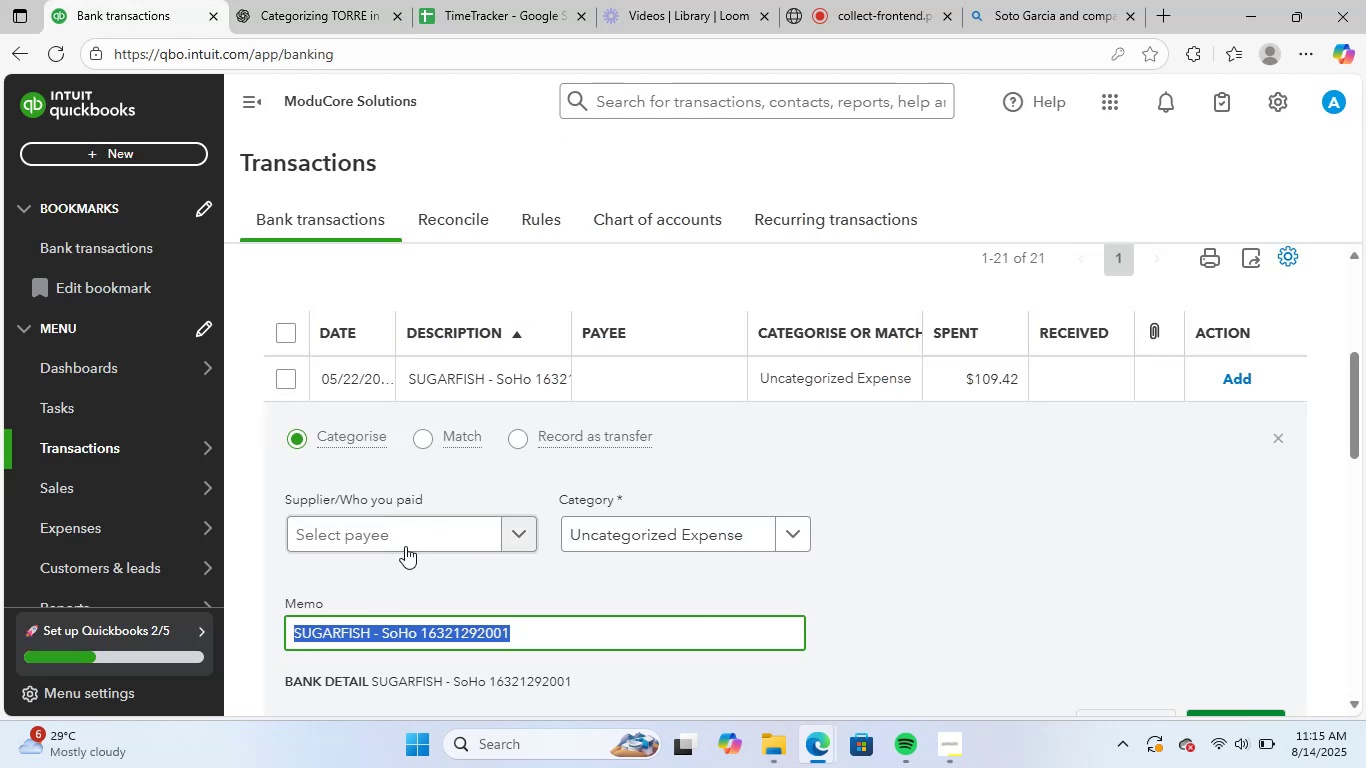 
left_click([405, 545])
 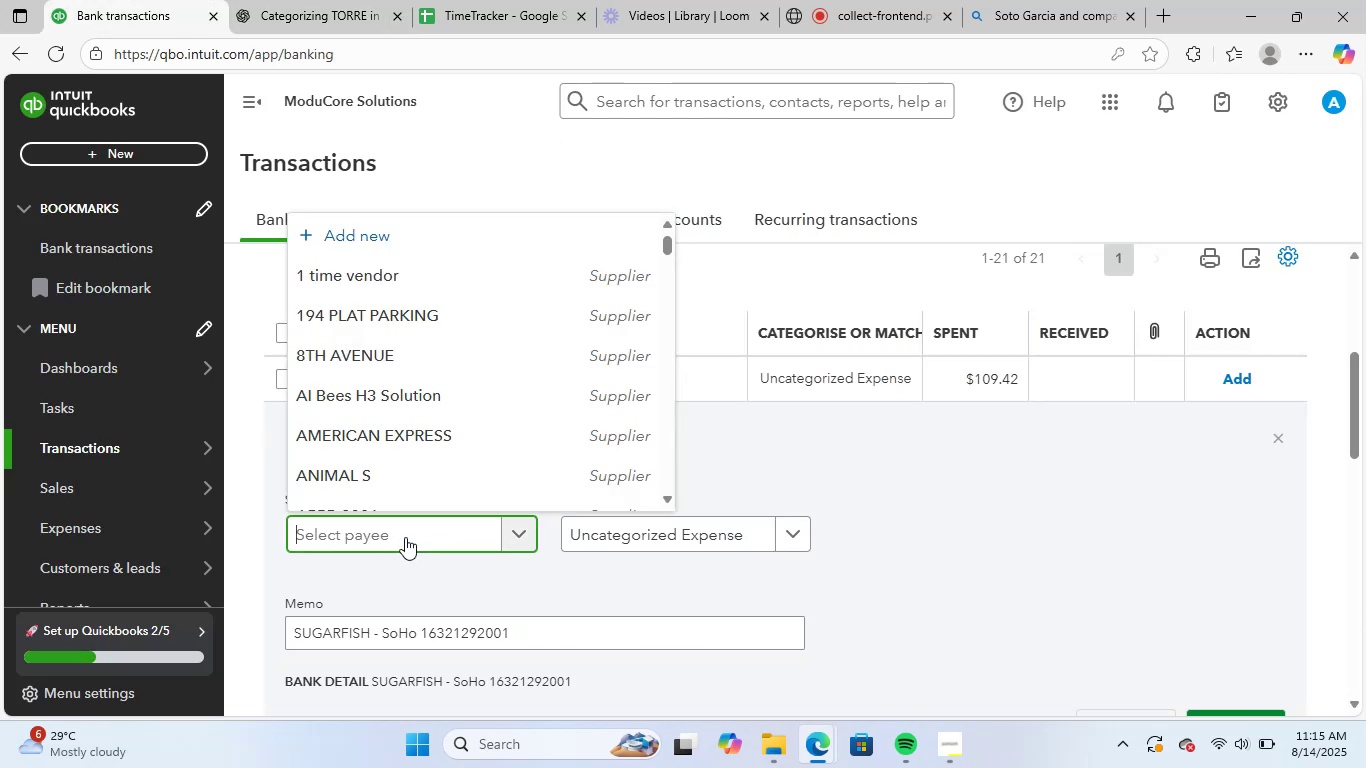 
key(Control+V)
 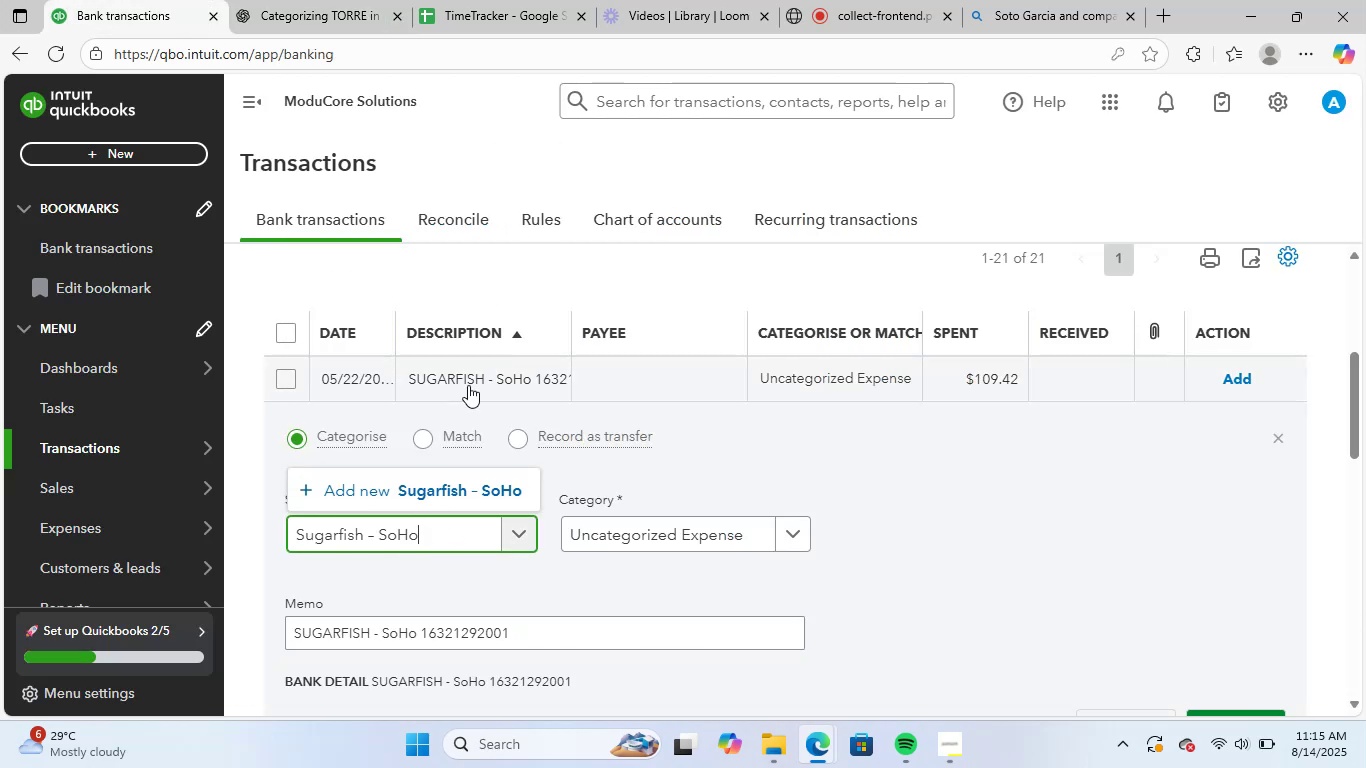 
left_click([505, 480])
 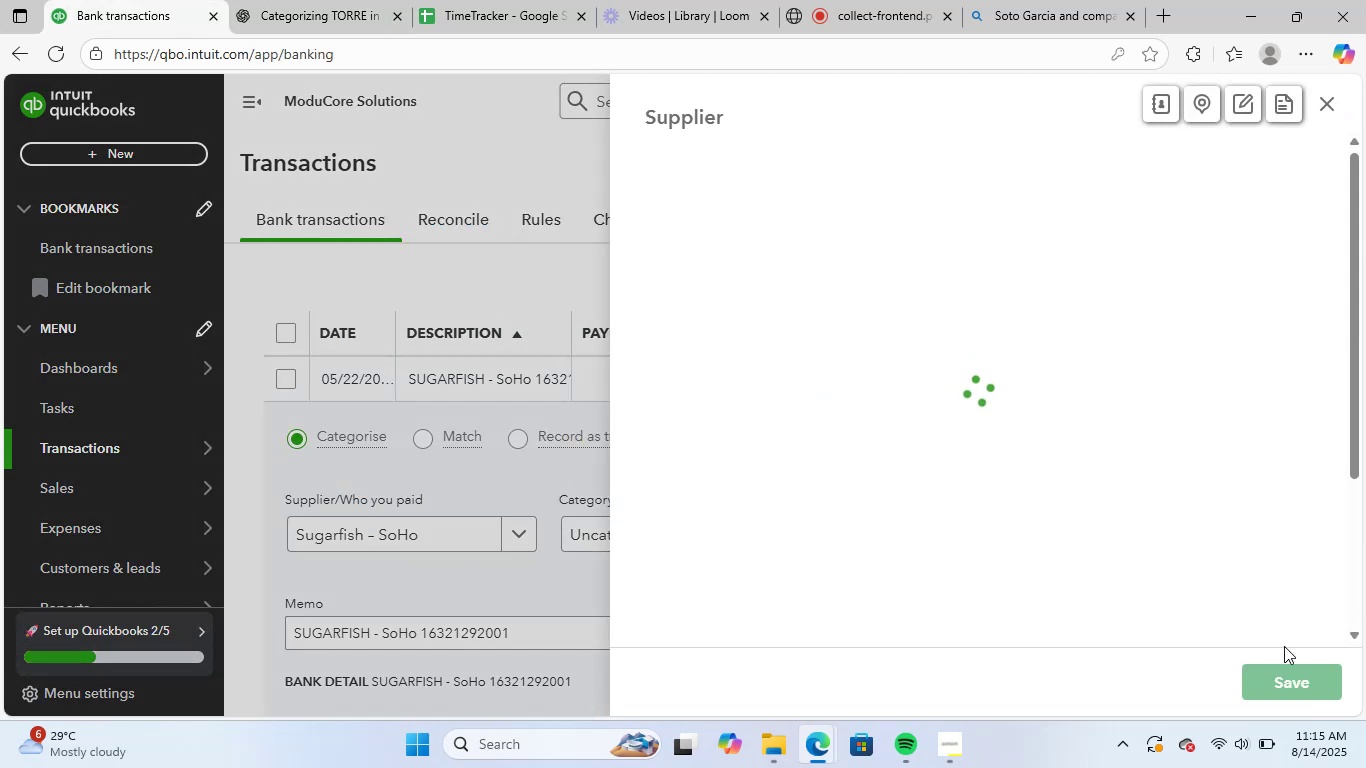 
left_click([1285, 675])
 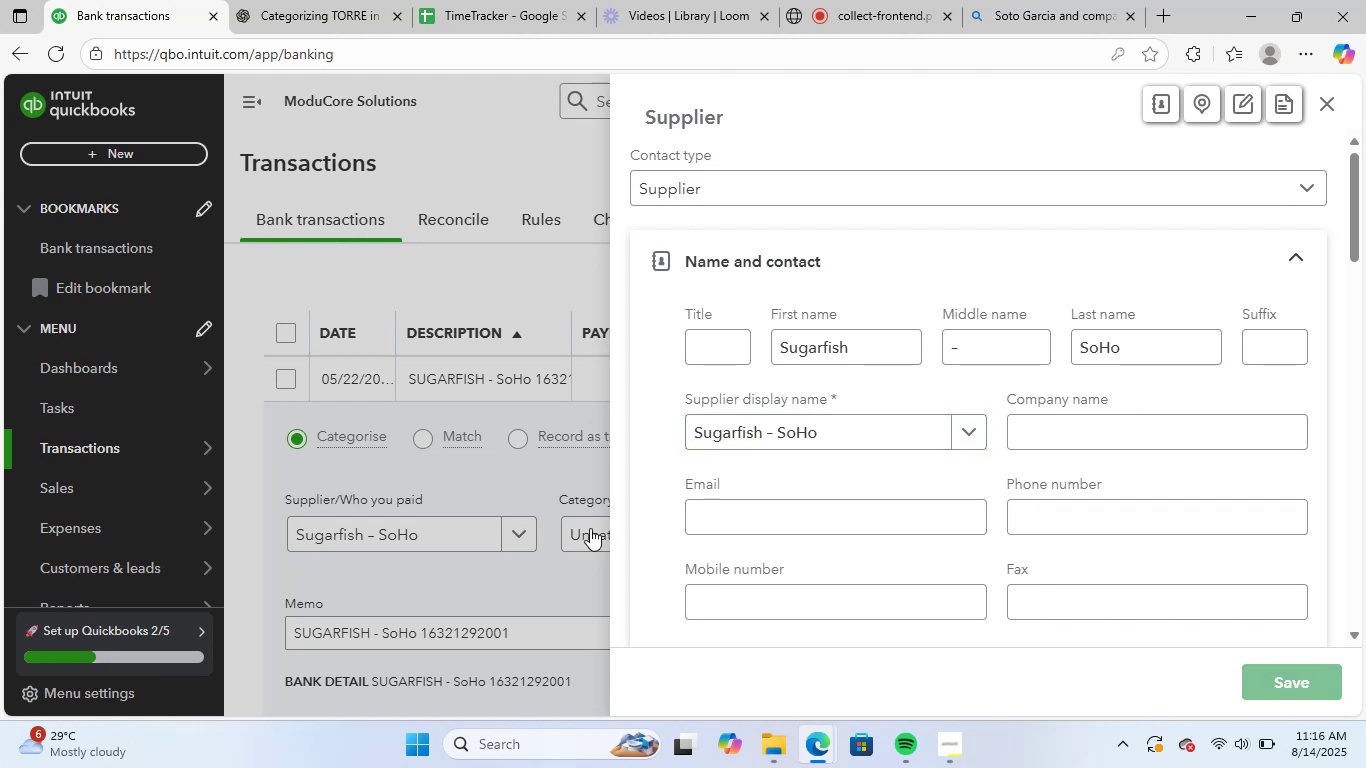 
left_click([631, 533])
 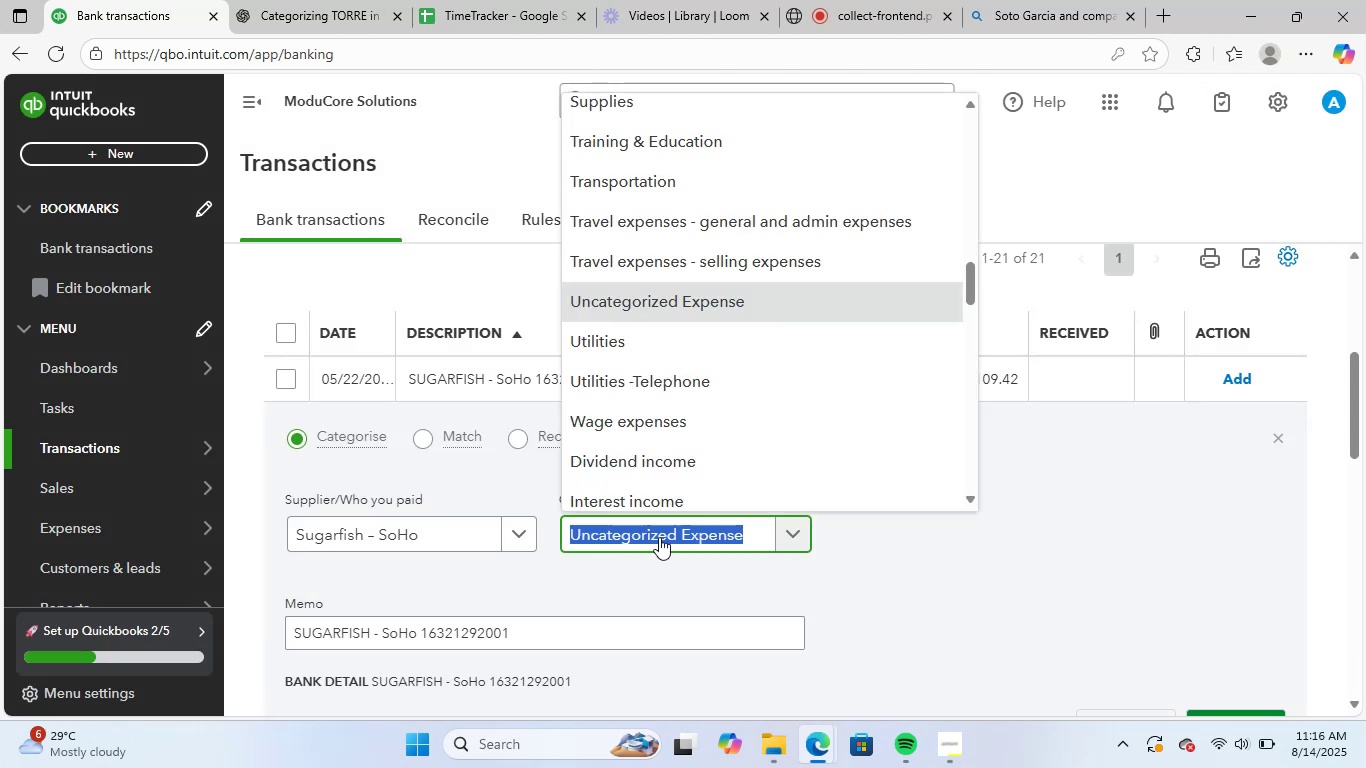 
type(mea;)
key(Backspace)
type(l)
 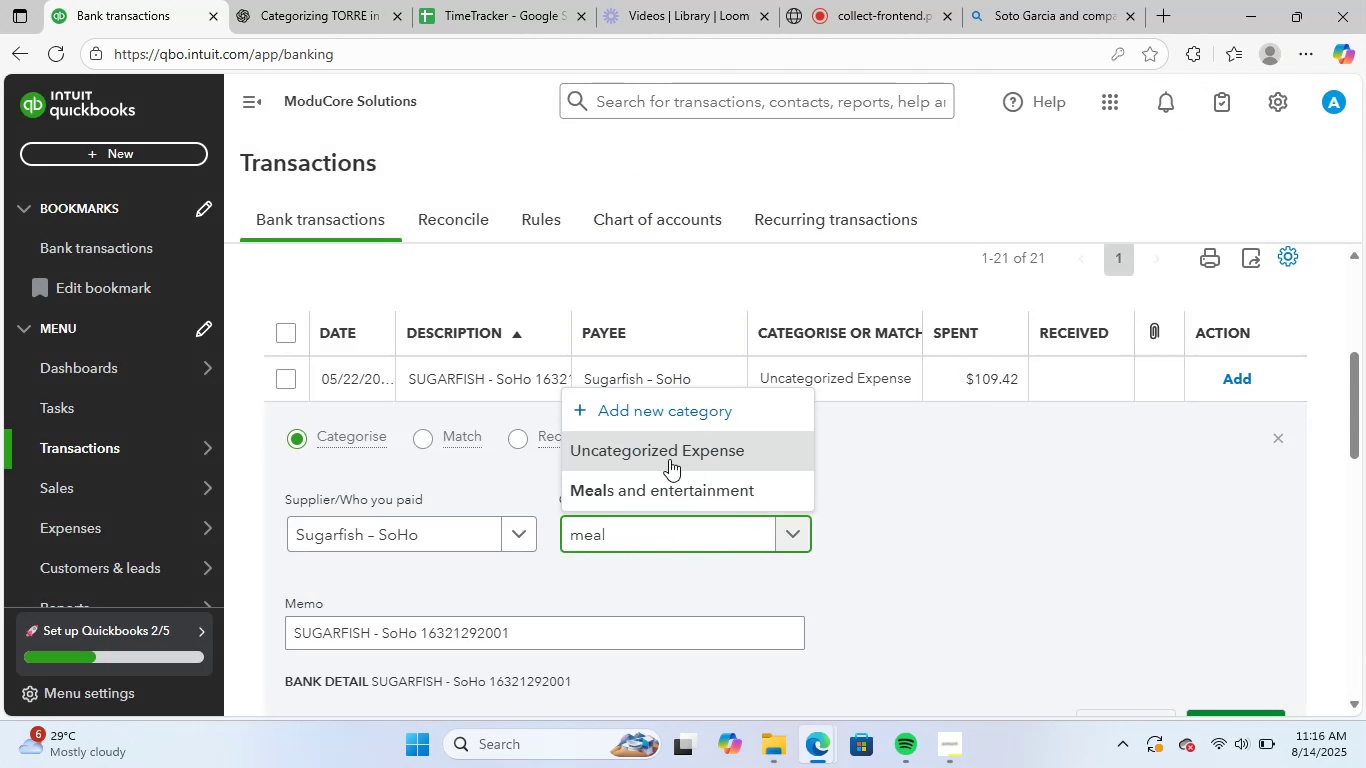 
left_click([659, 500])
 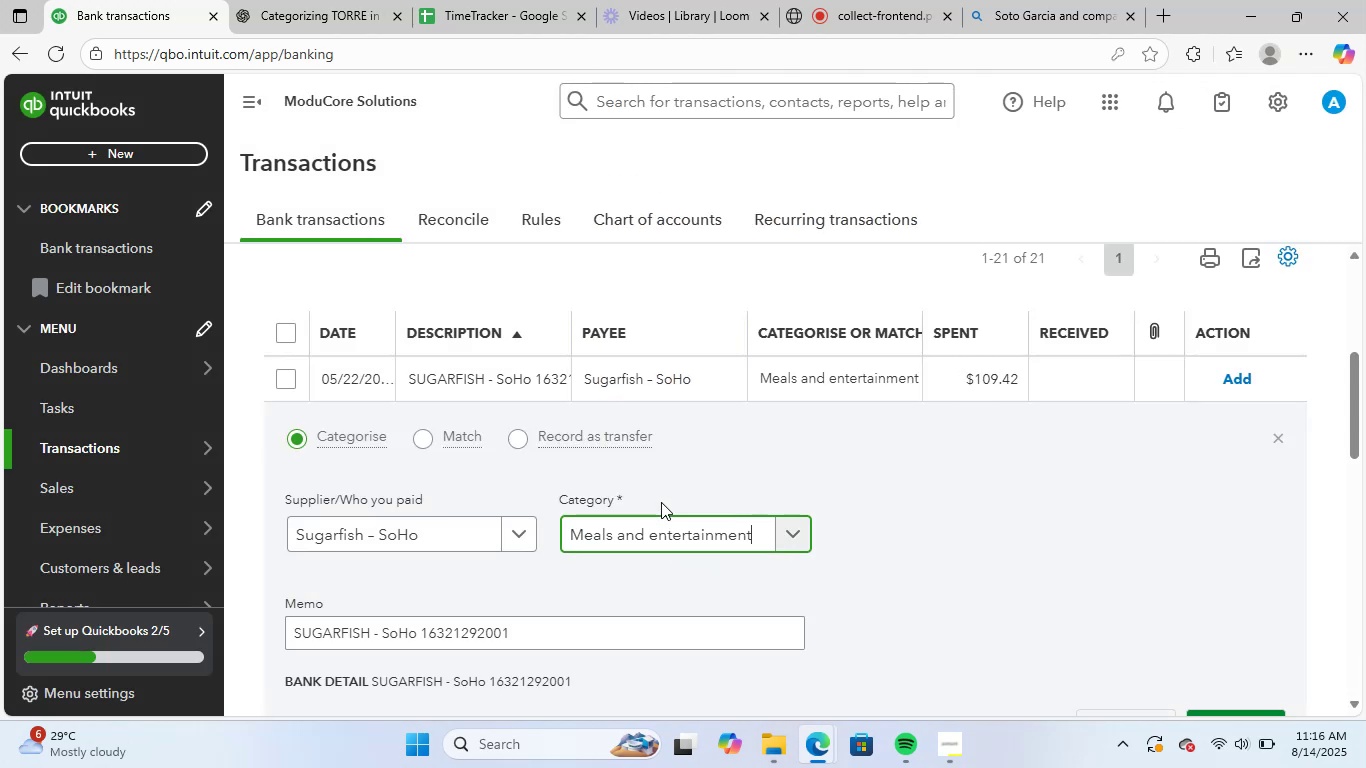 
scroll: coordinate [872, 542], scroll_direction: down, amount: 2.0
 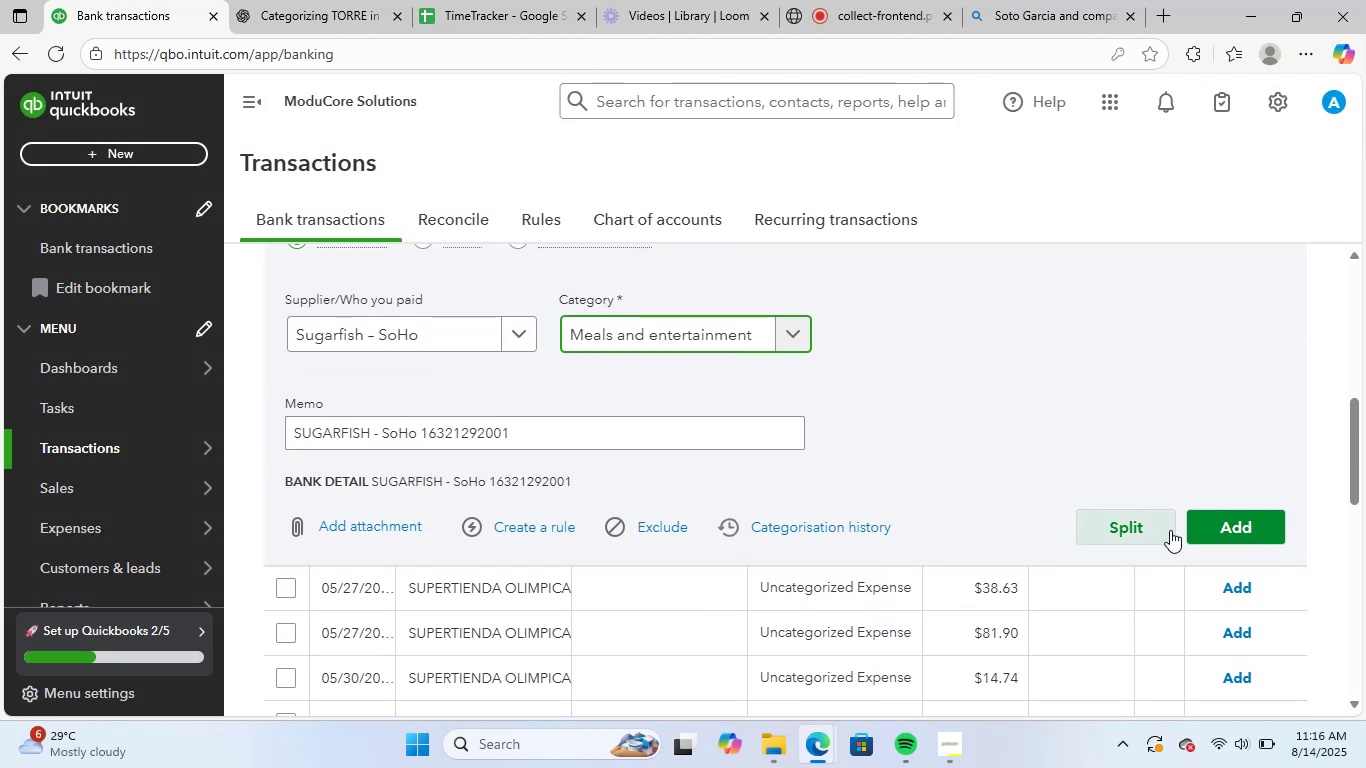 
left_click([1217, 521])
 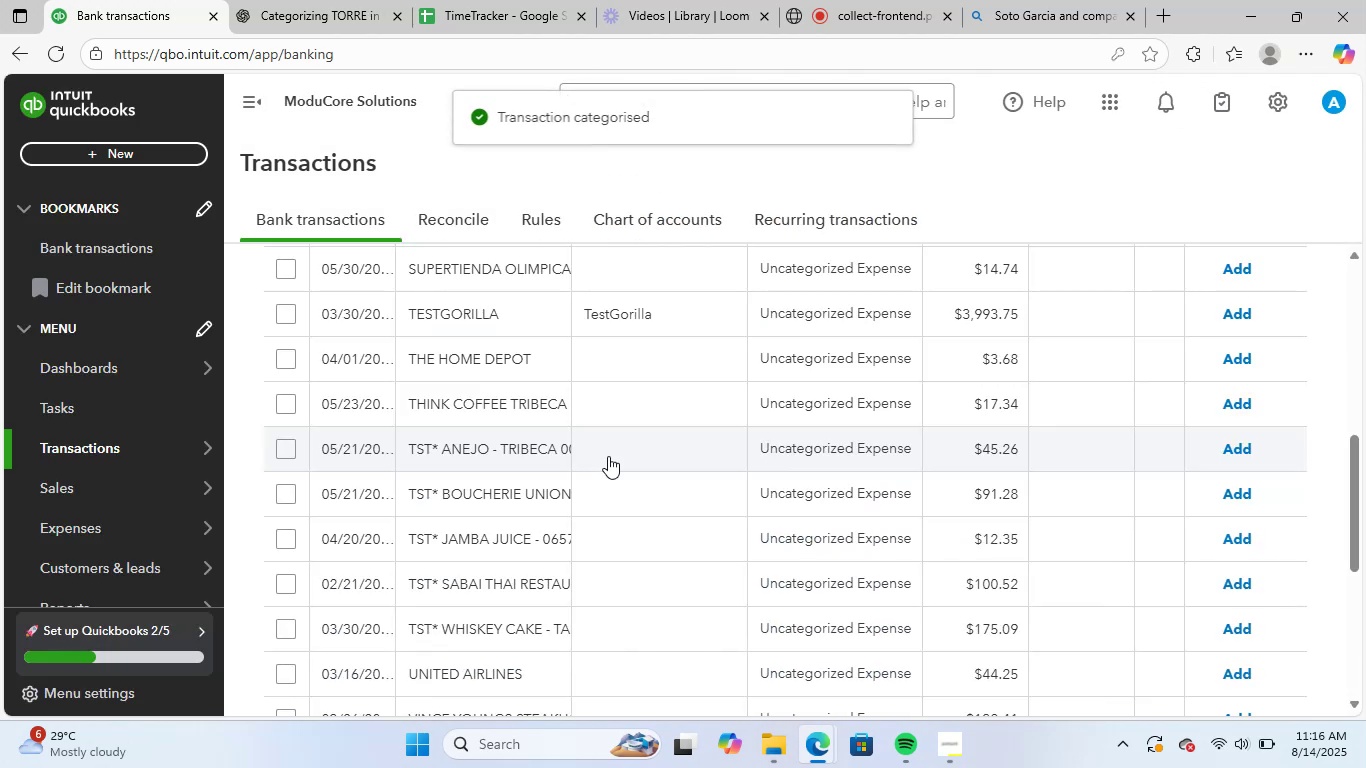 
scroll: coordinate [623, 423], scroll_direction: up, amount: 2.0
 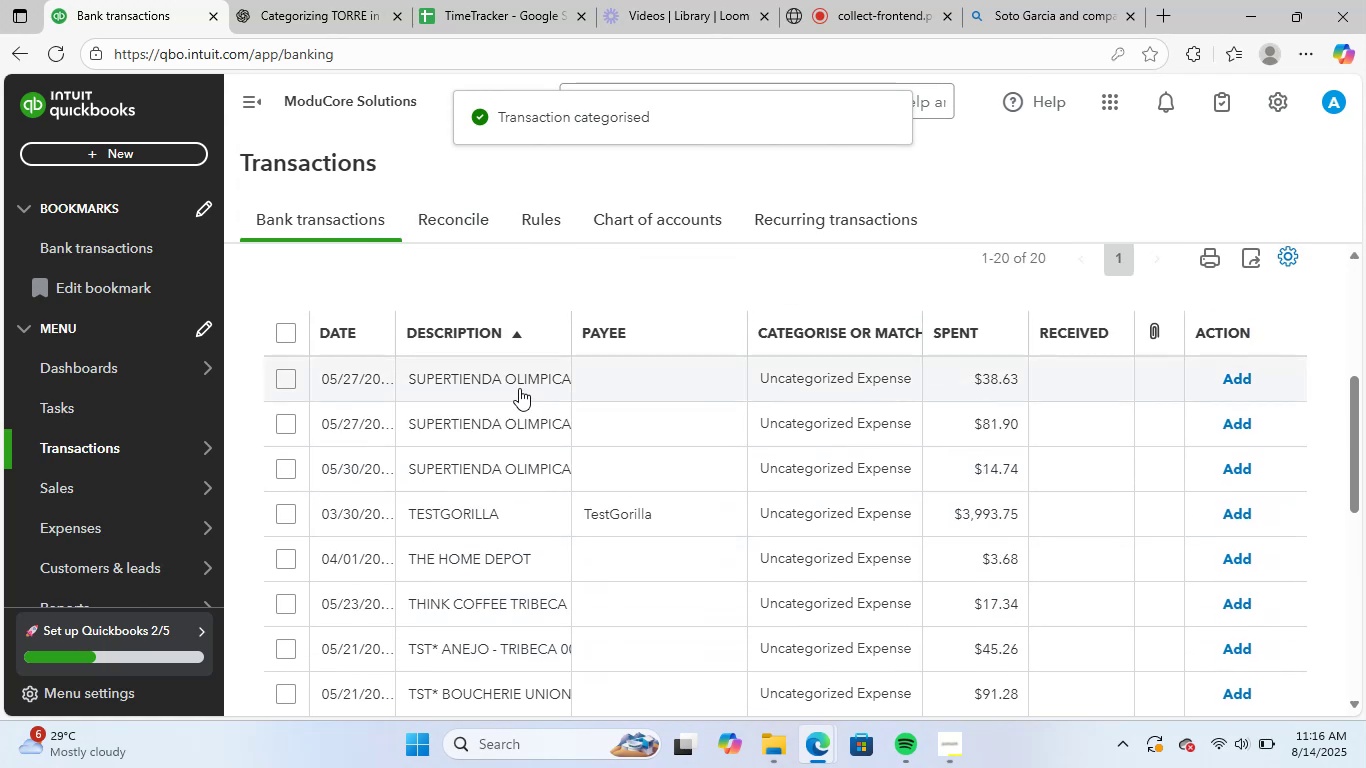 
left_click([527, 383])
 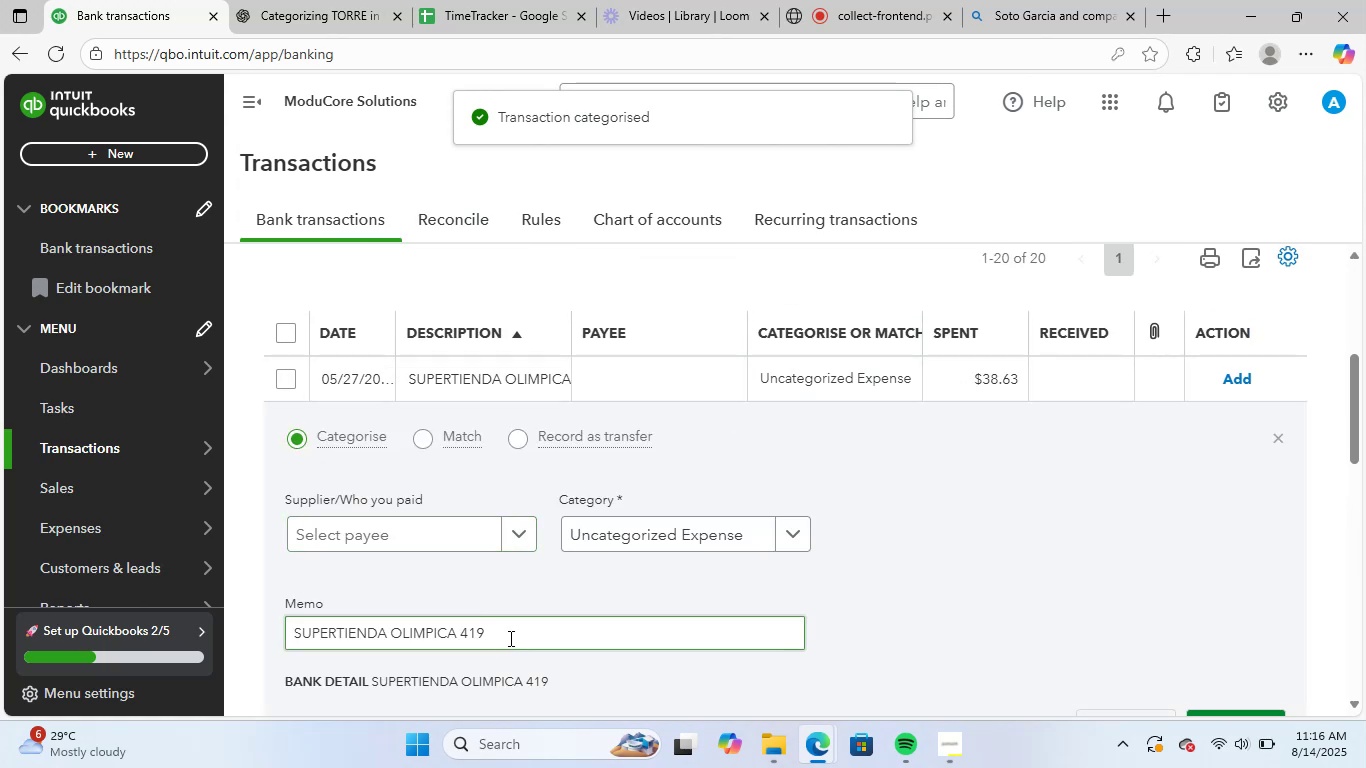 
key(Control+ControlLeft)
 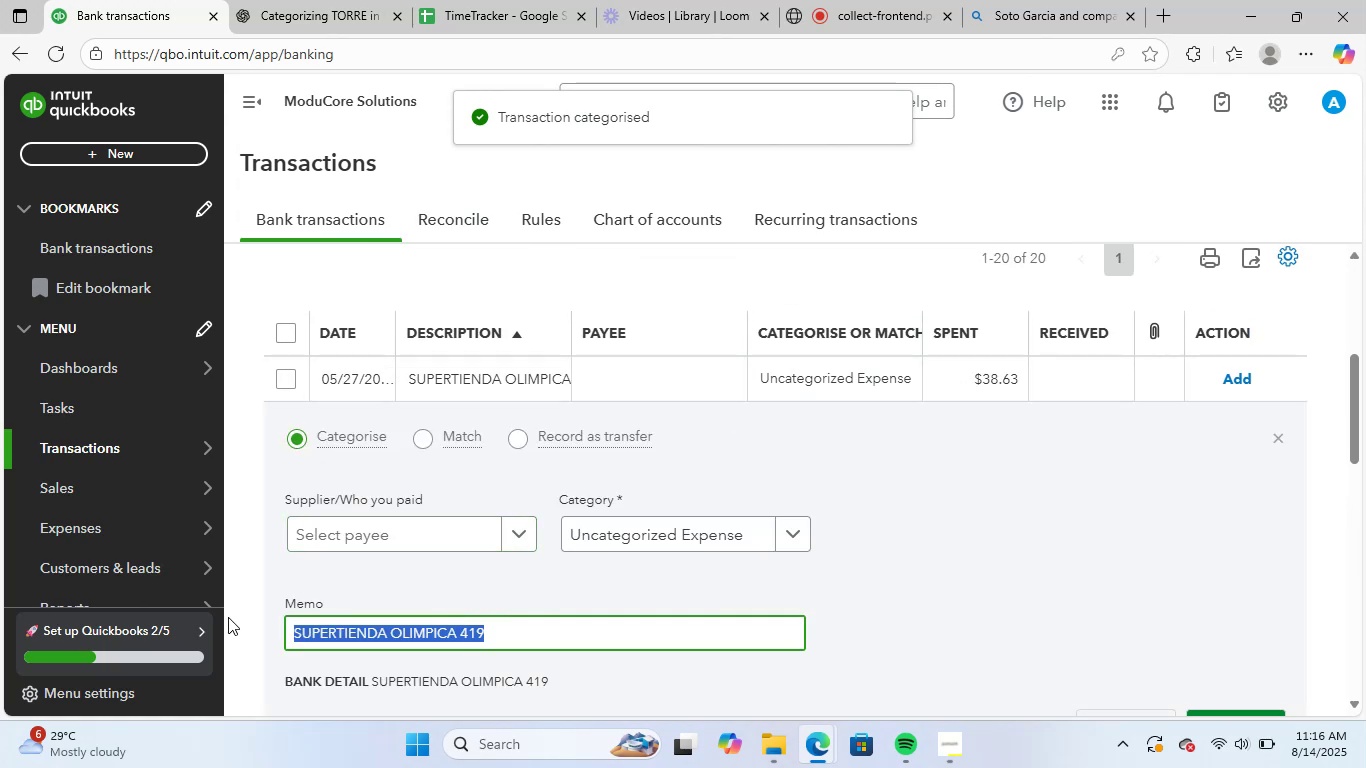 
key(Control+C)
 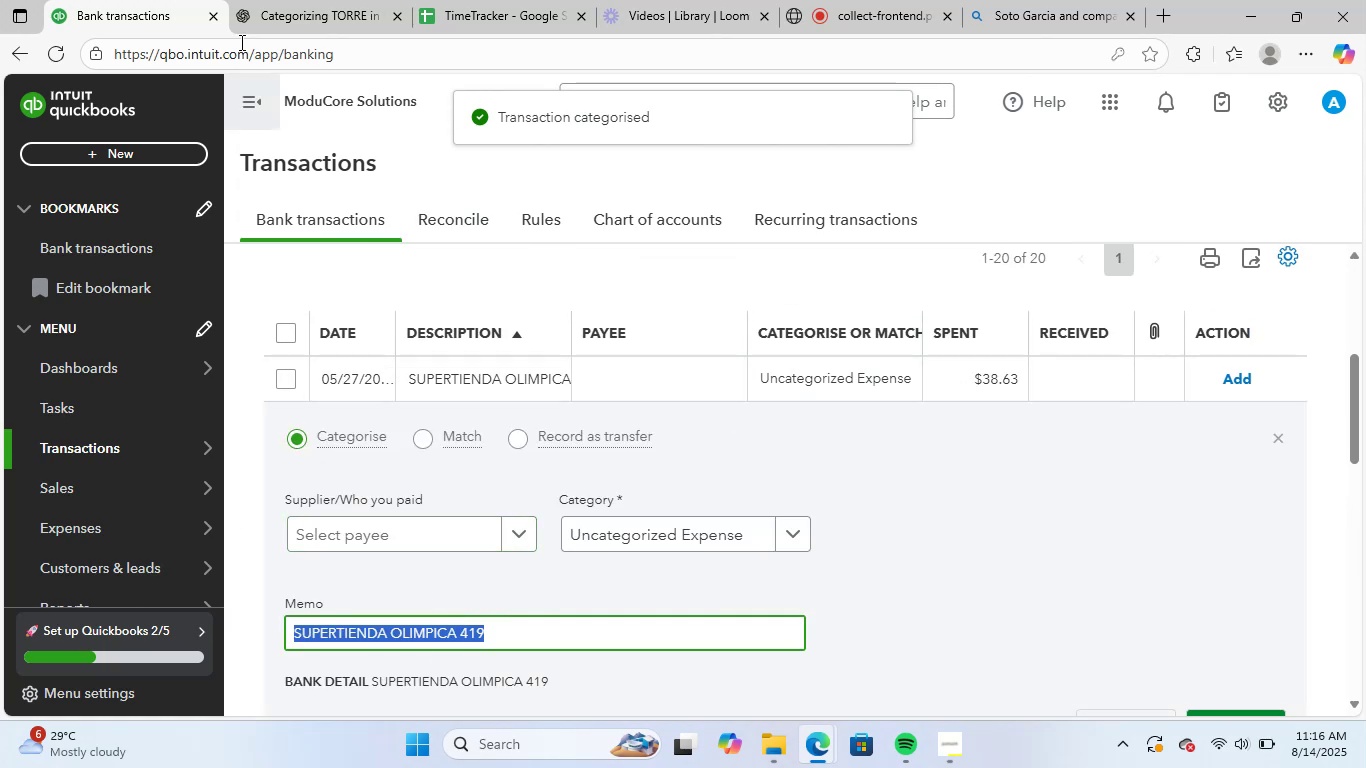 
left_click([295, 0])
 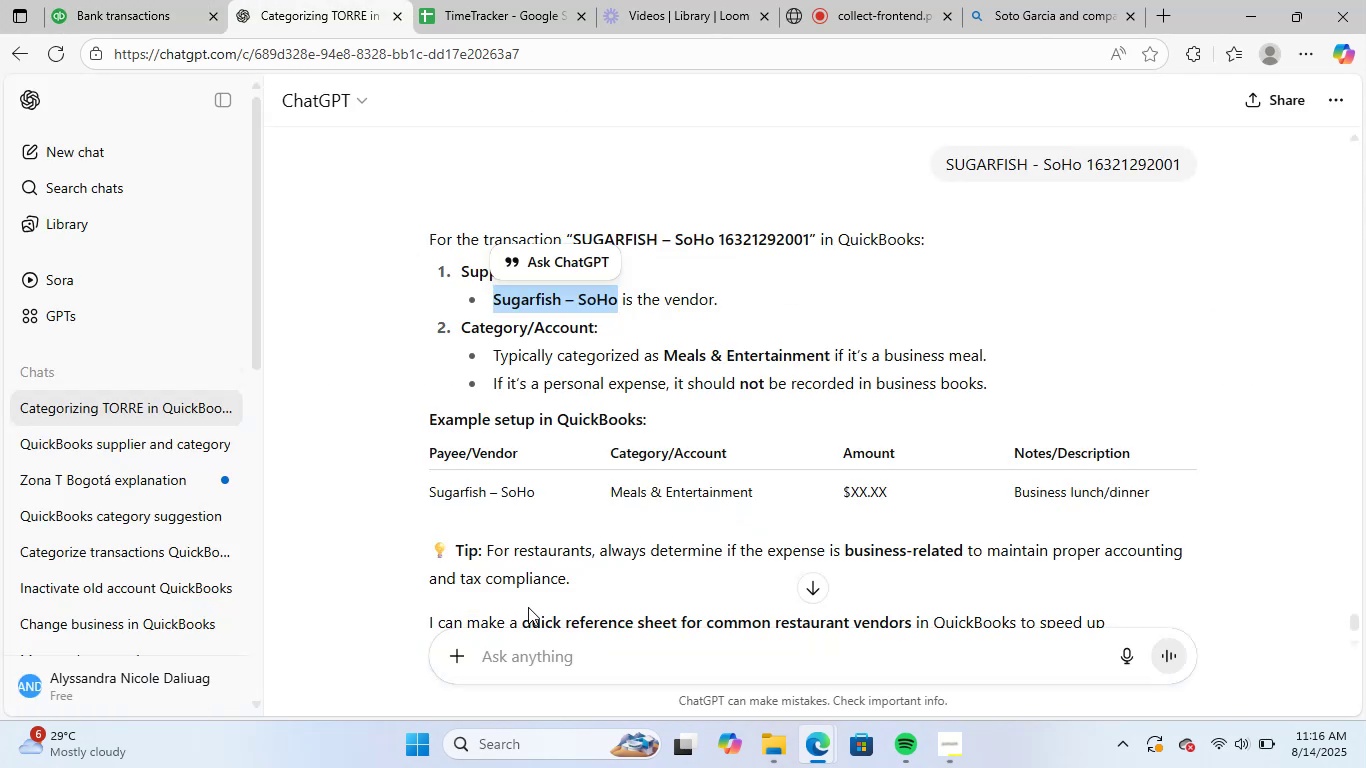 
left_click([543, 662])
 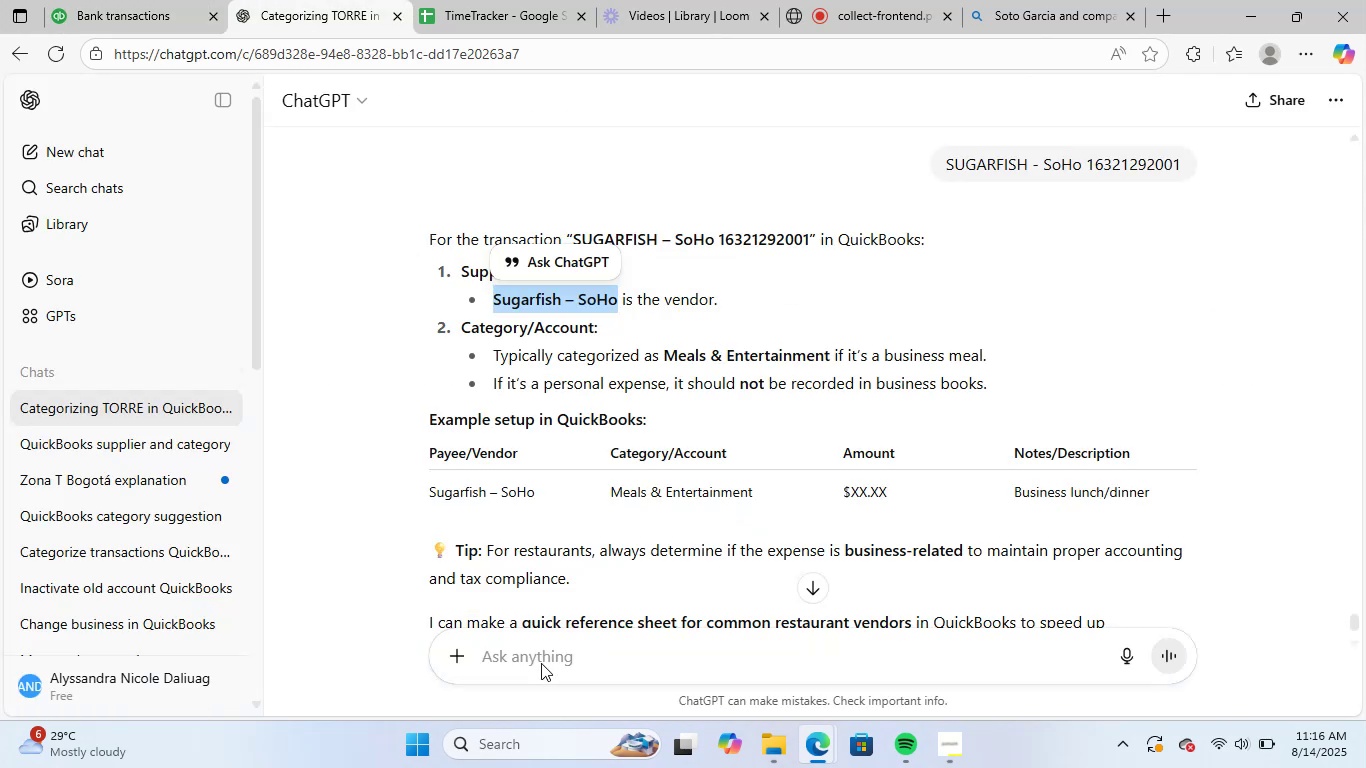 
key(Control+ControlLeft)
 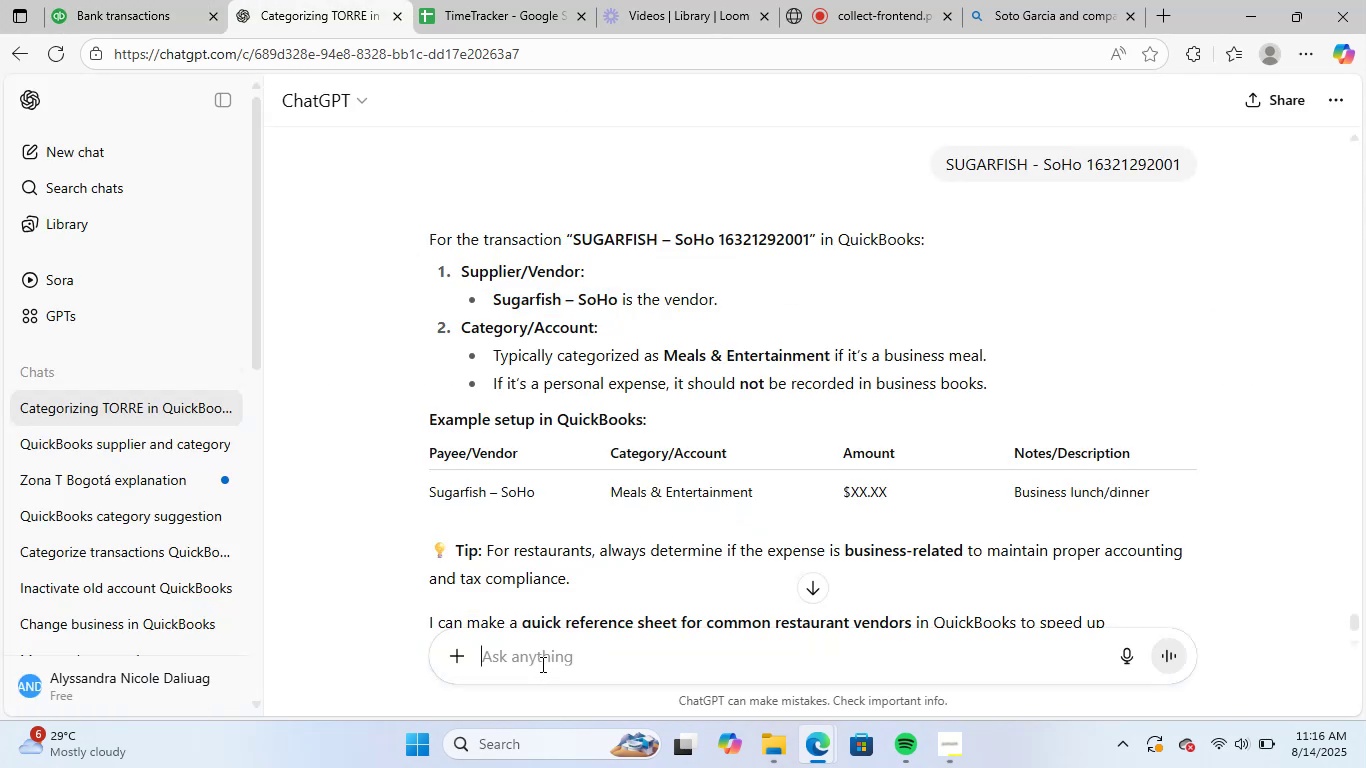 
key(Control+V)
 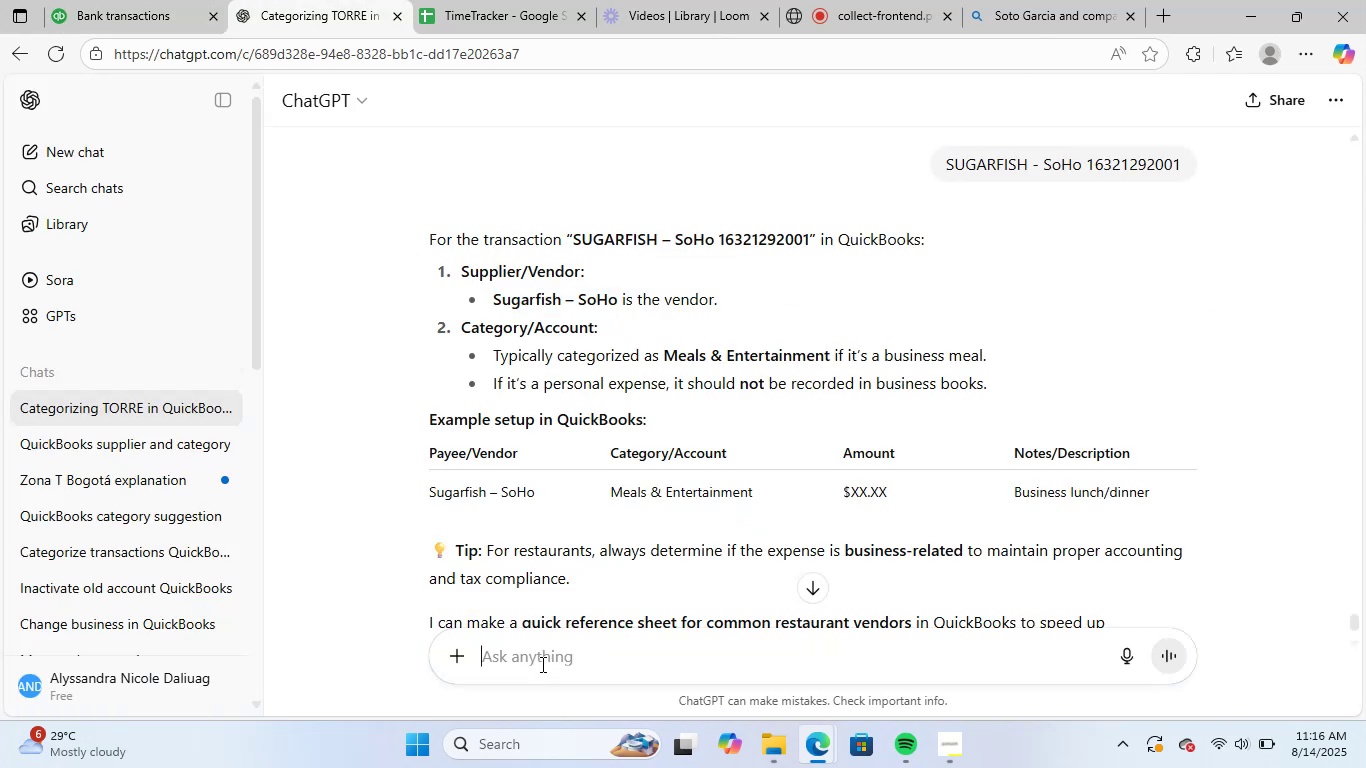 
key(NumpadEnter)
 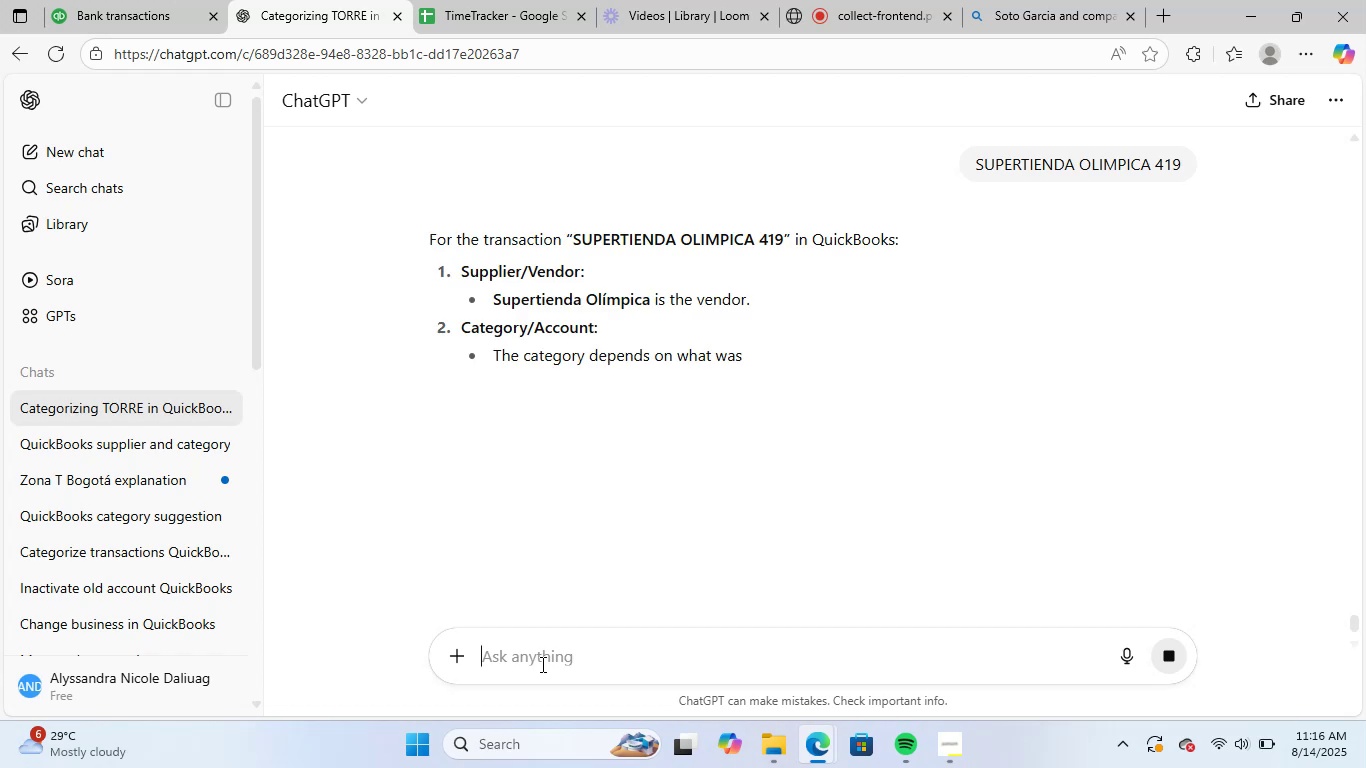 
wait(11.17)
 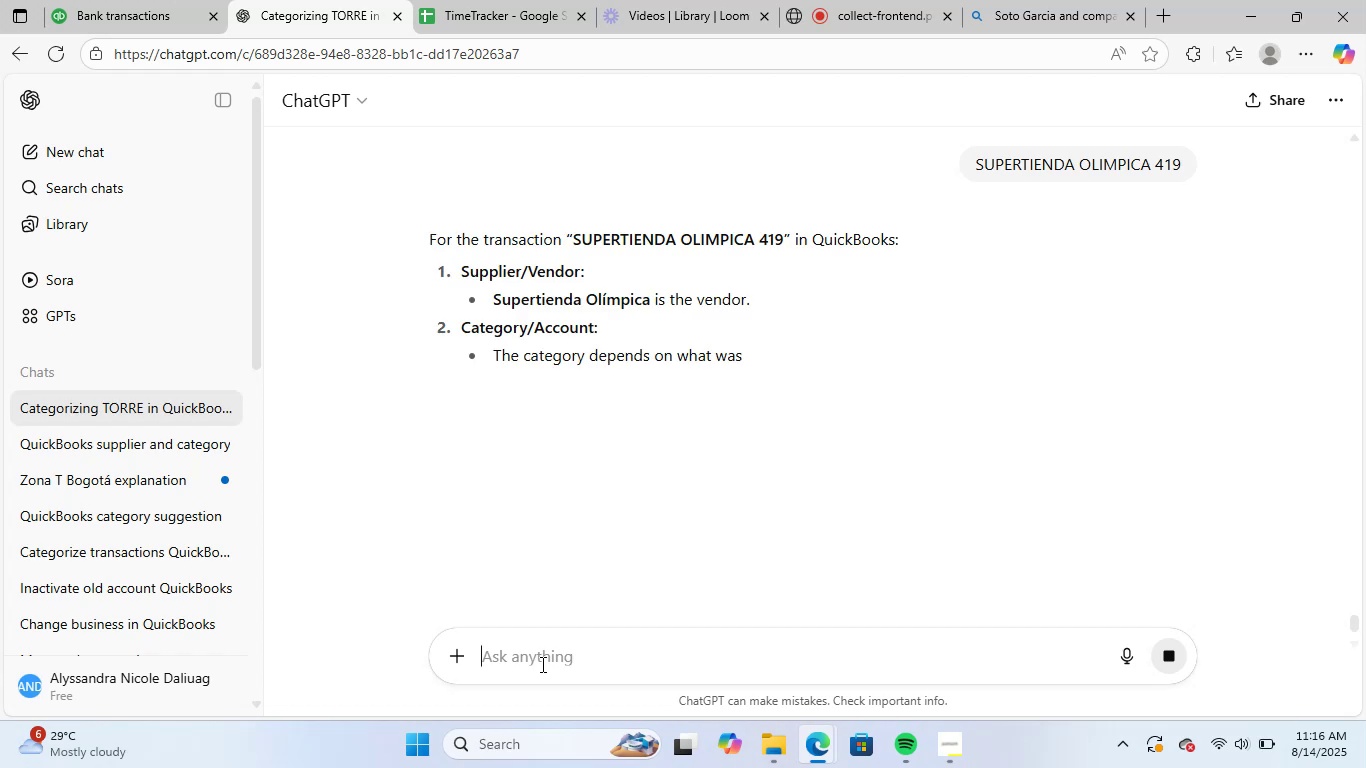 
key(Control+ControlLeft)
 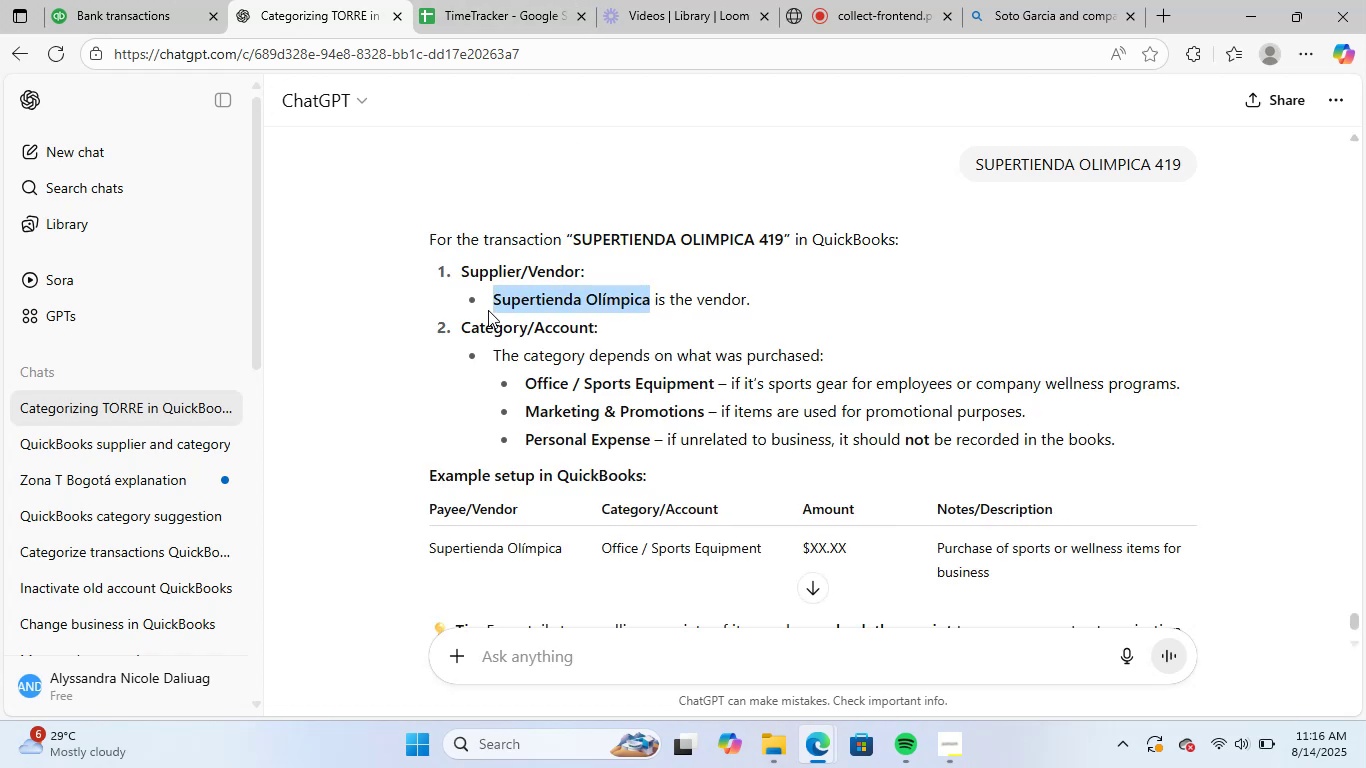 
key(Control+C)
 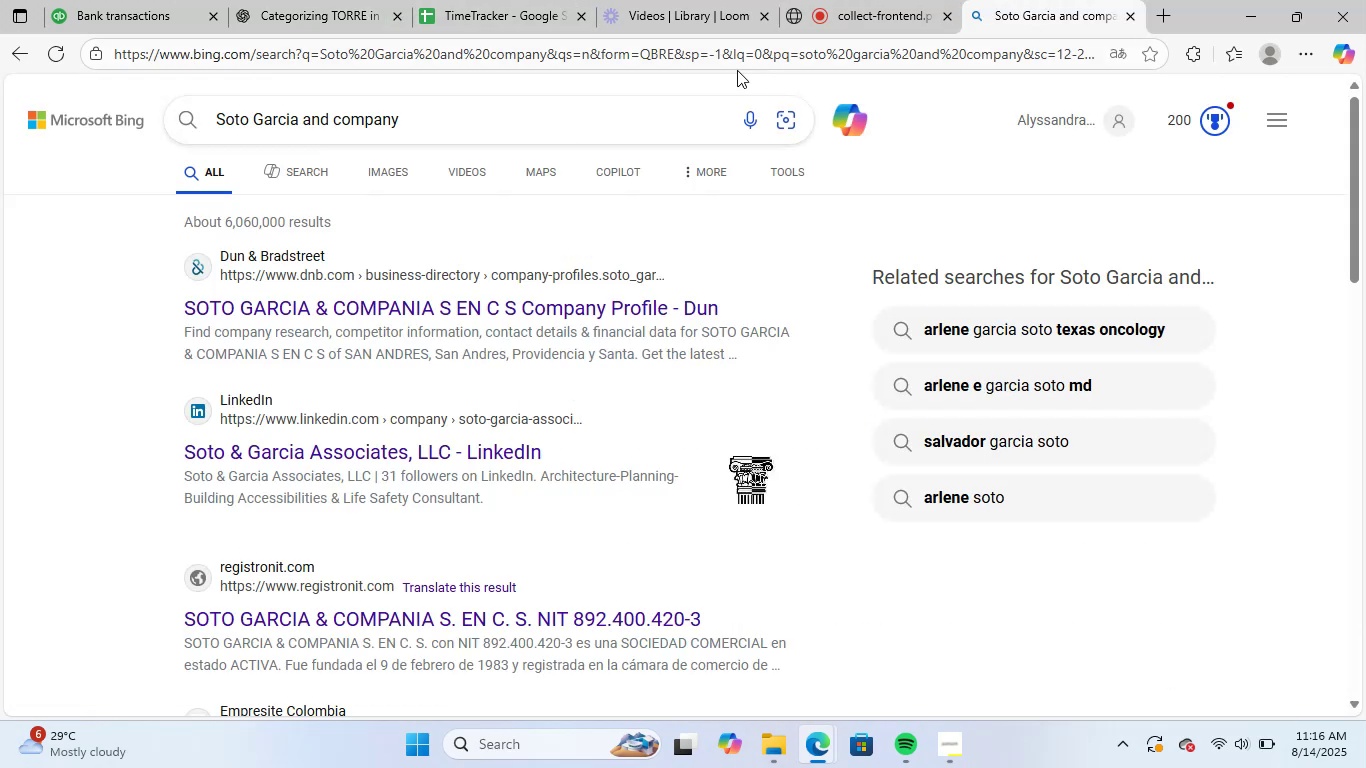 
left_click([707, 58])
 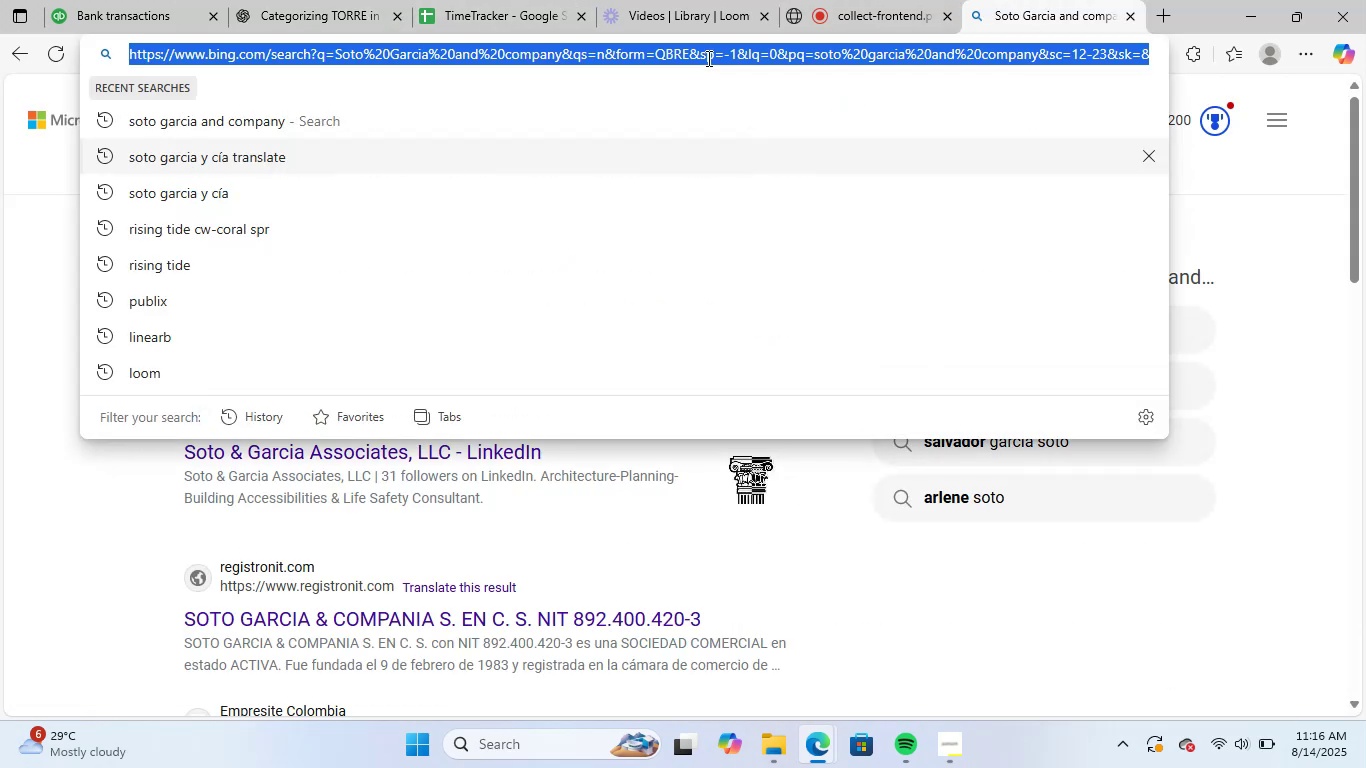 
key(Control+V)
 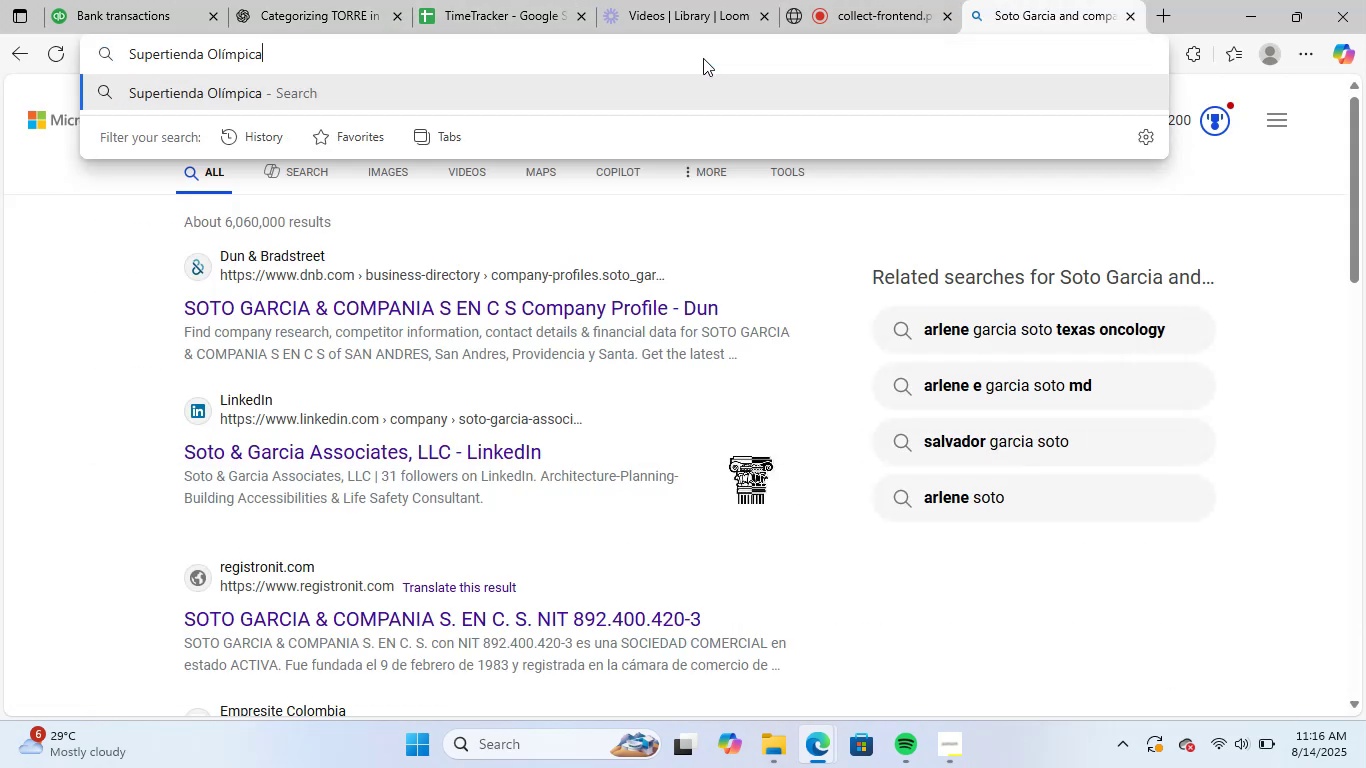 
key(NumpadDecimal)
 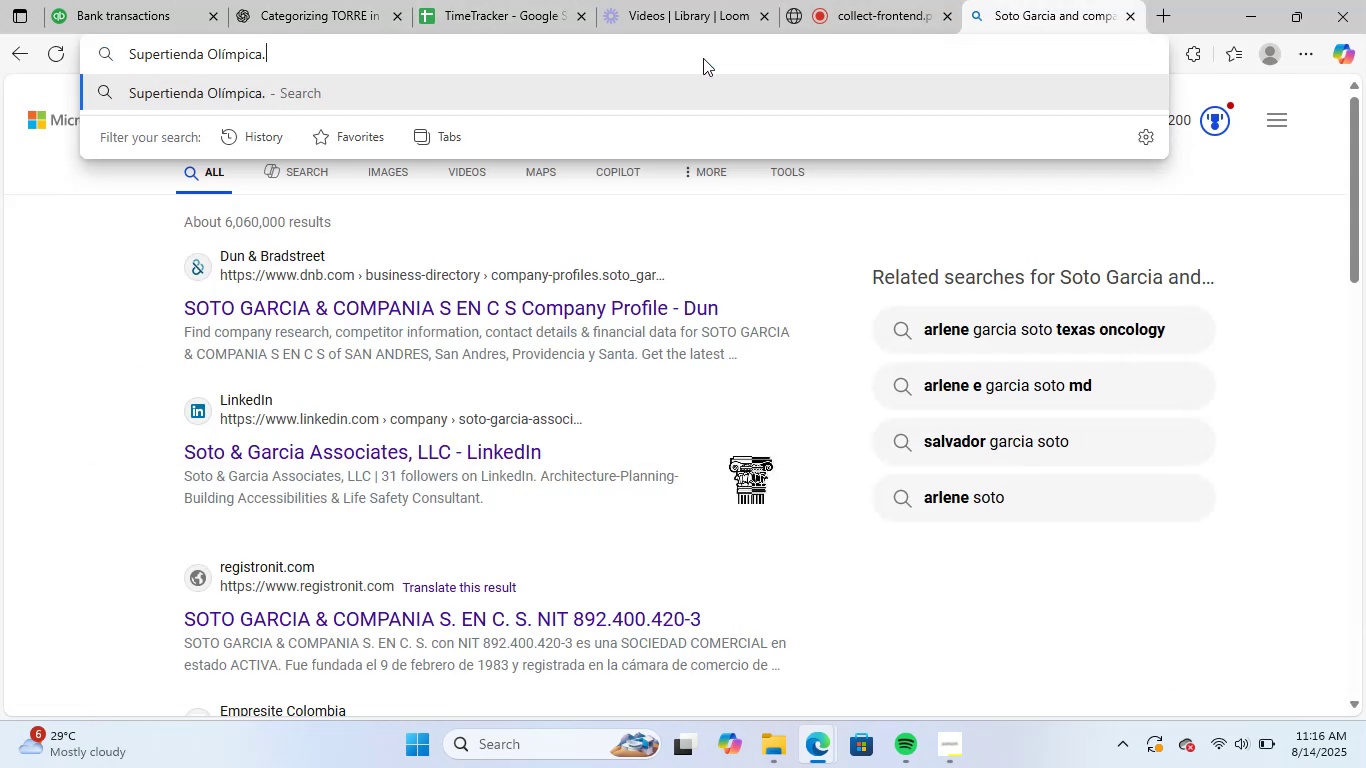 
key(NumpadEnter)
 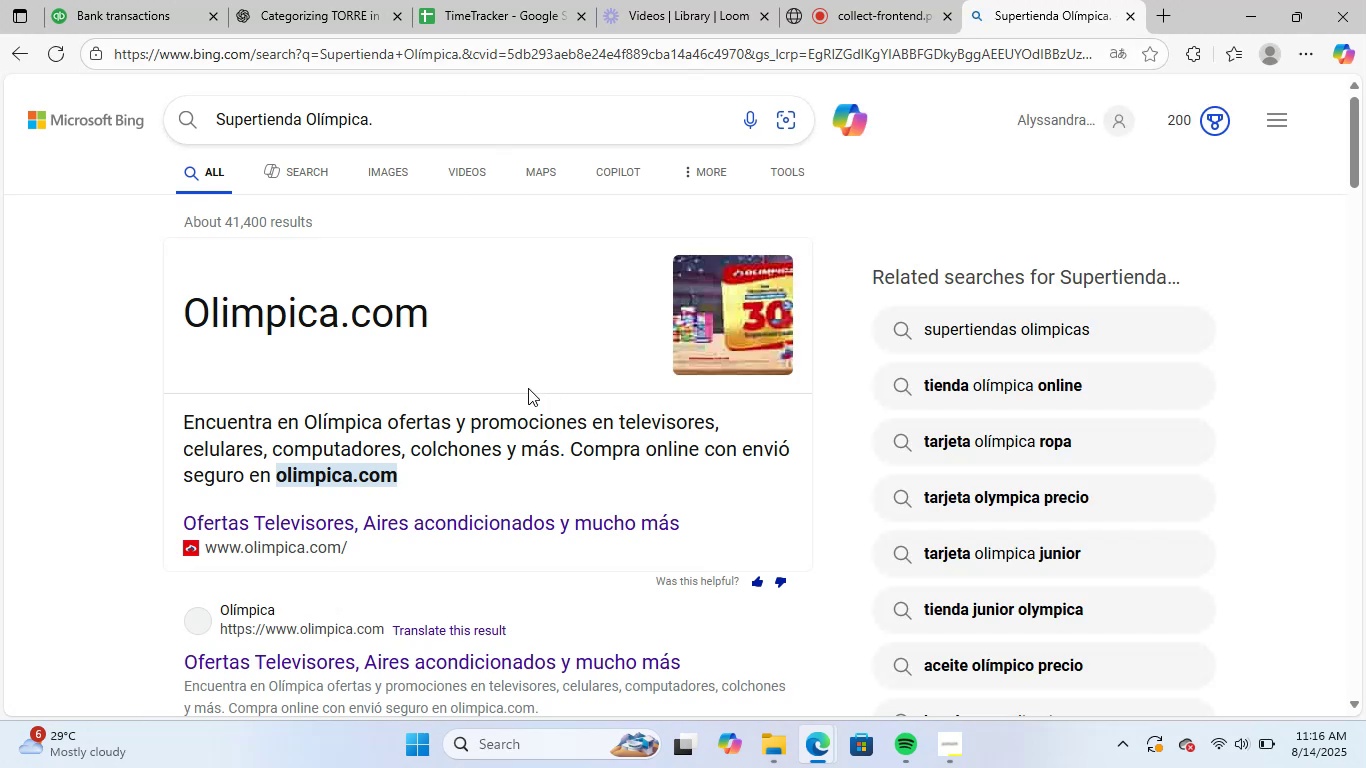 
left_click([405, 128])
 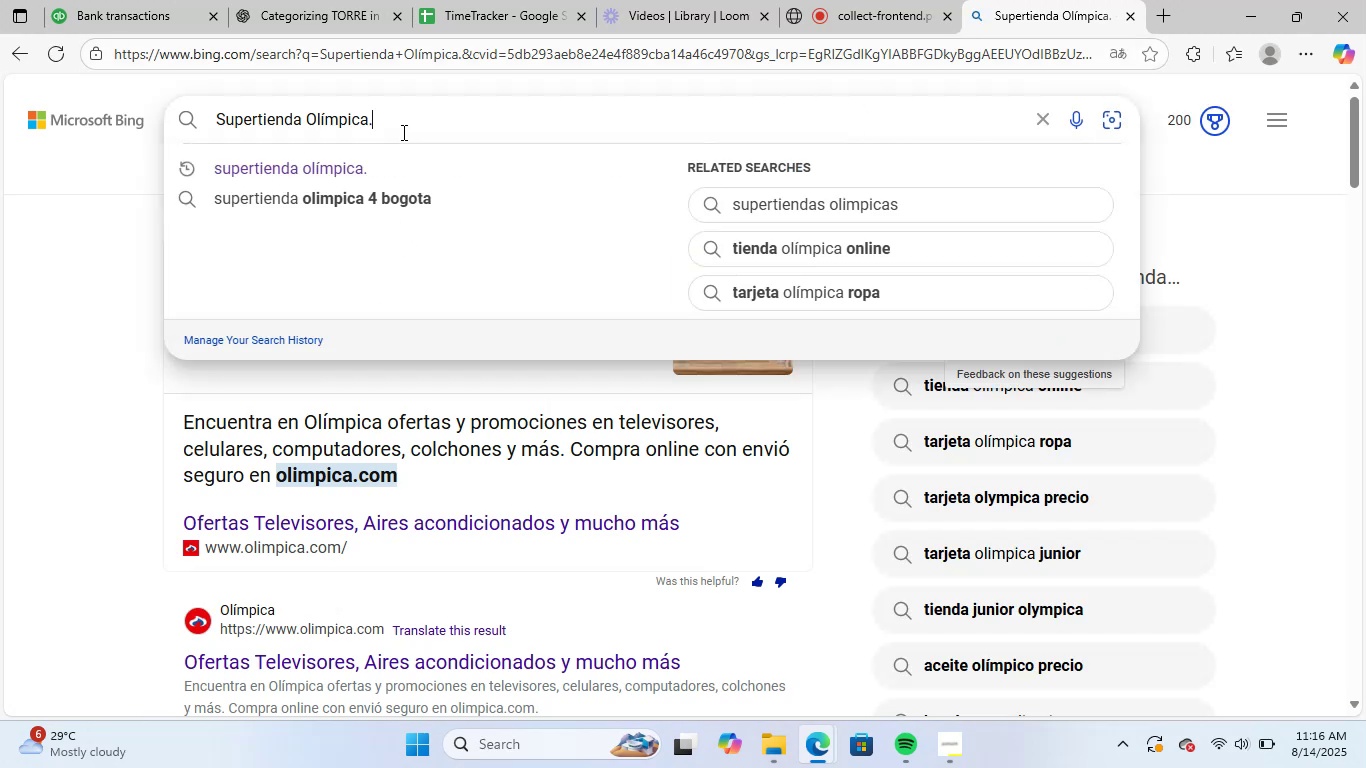 
key(Backspace)
 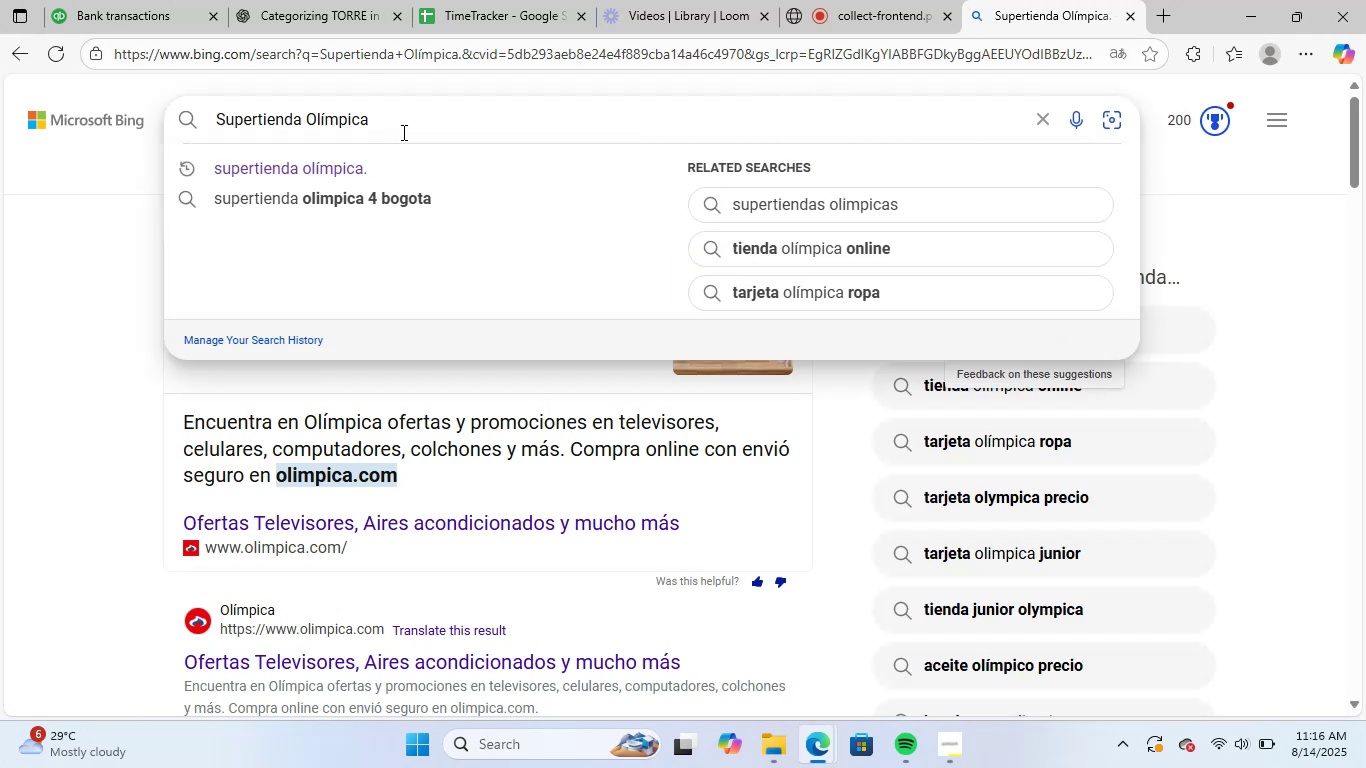 
key(NumpadEnter)
 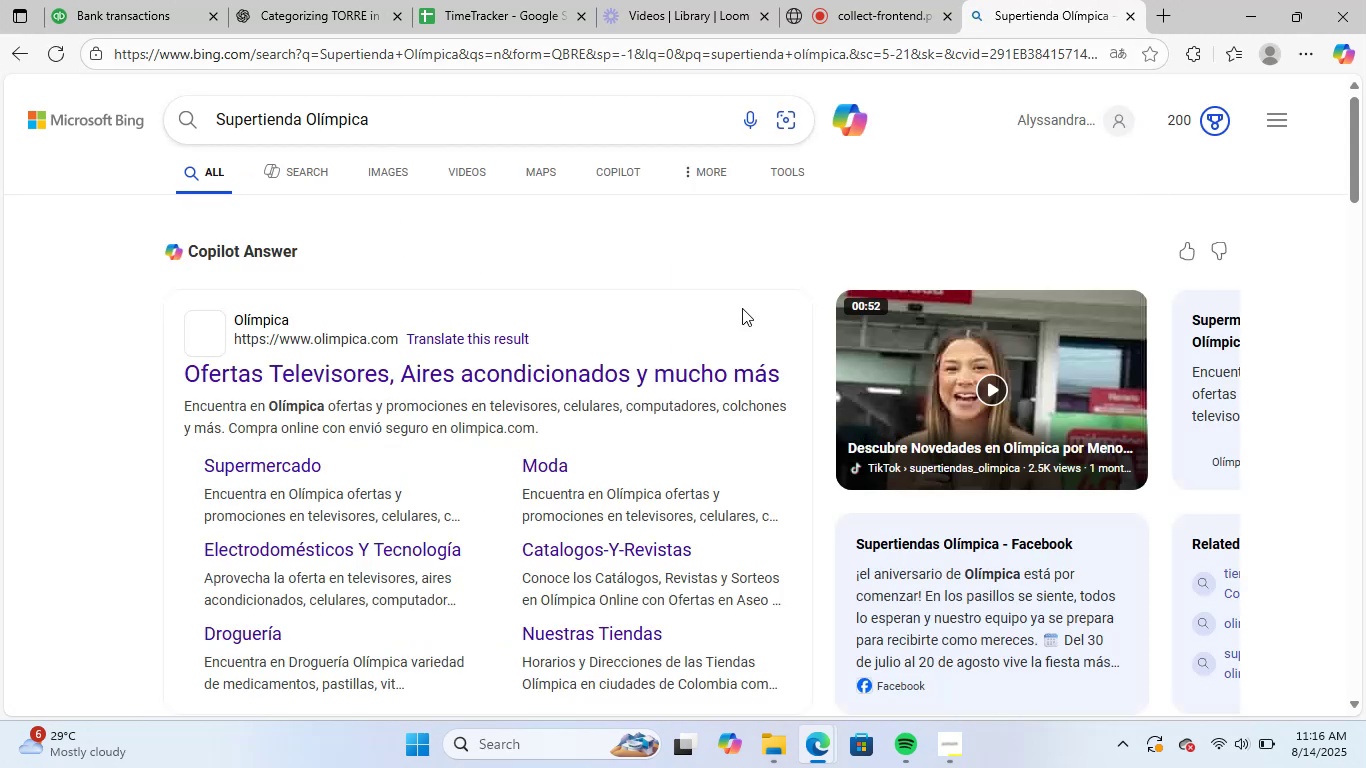 
scroll: coordinate [252, 477], scroll_direction: down, amount: 10.0
 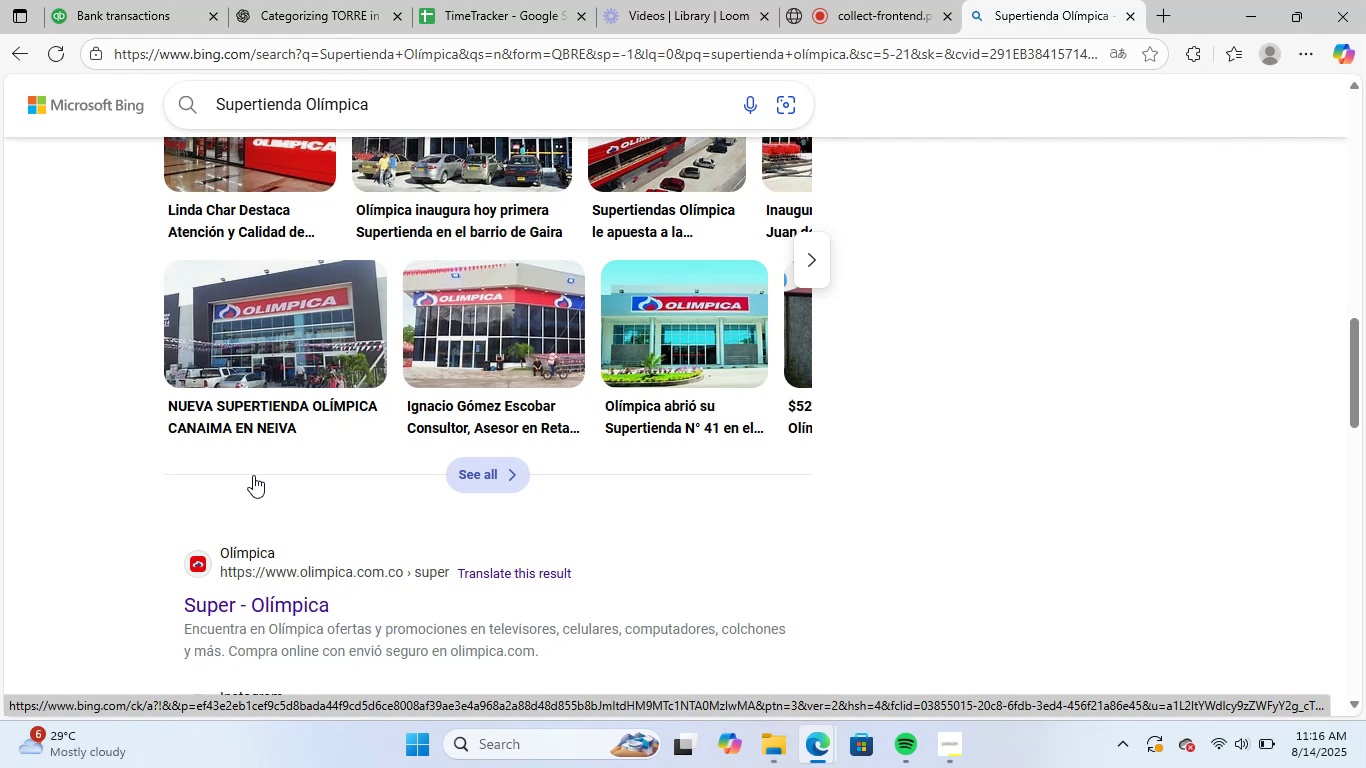 
scroll: coordinate [253, 475], scroll_direction: up, amount: 1.0
 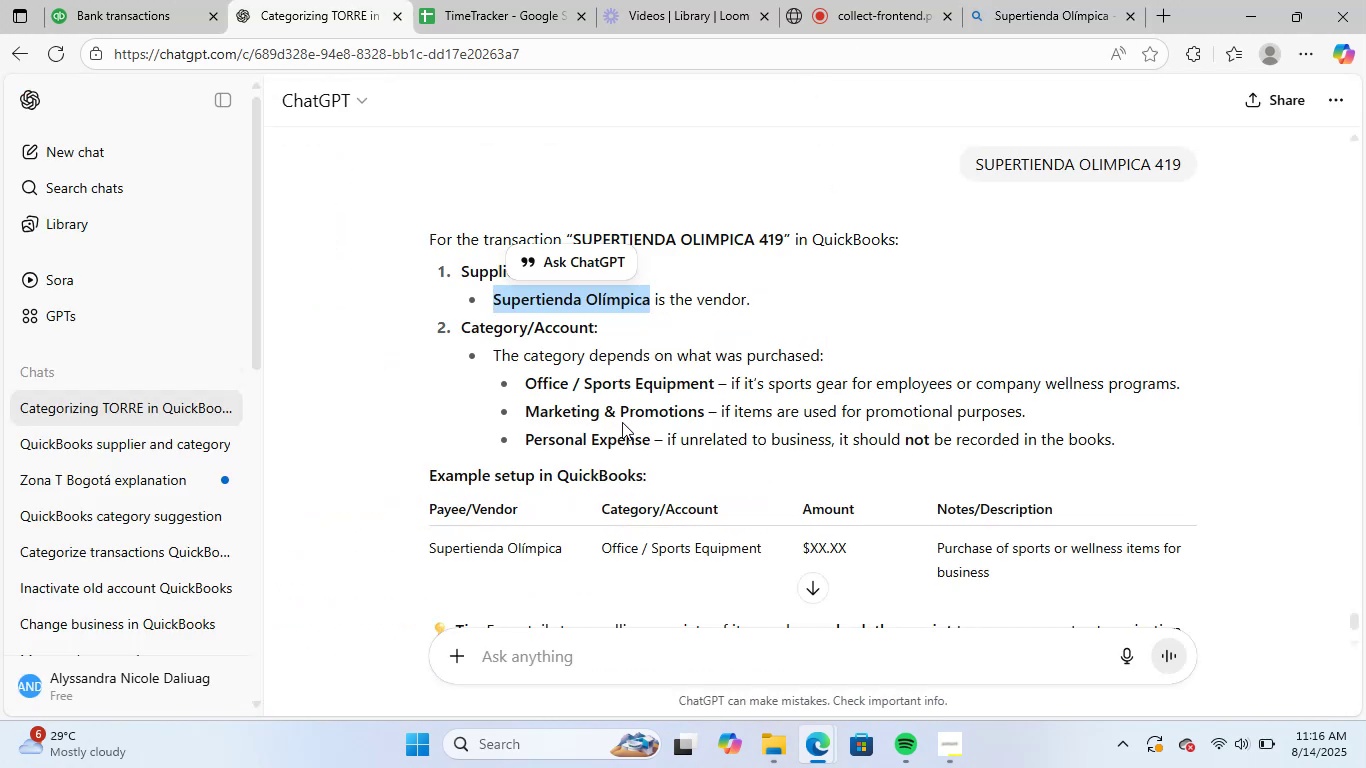 
left_click([997, 331])
 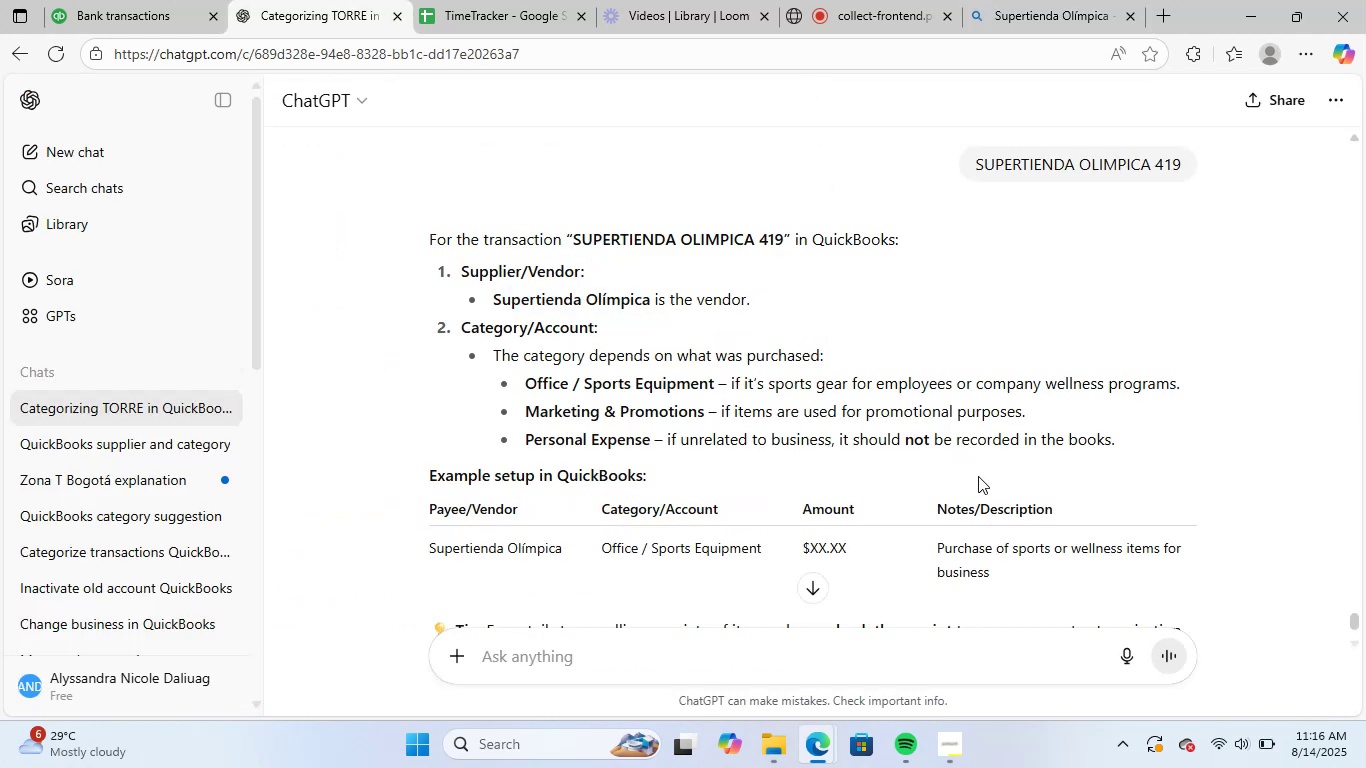 
wait(8.22)
 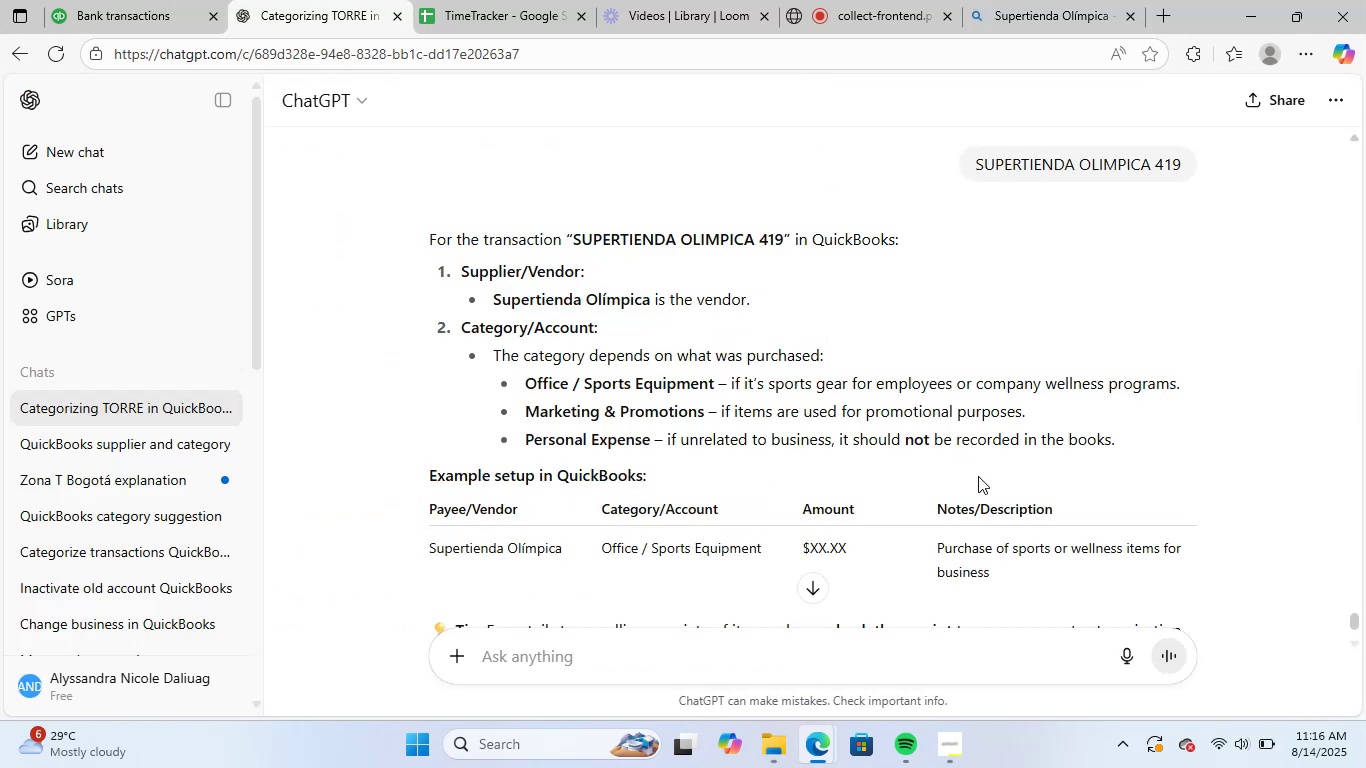 
left_click([125, 0])
 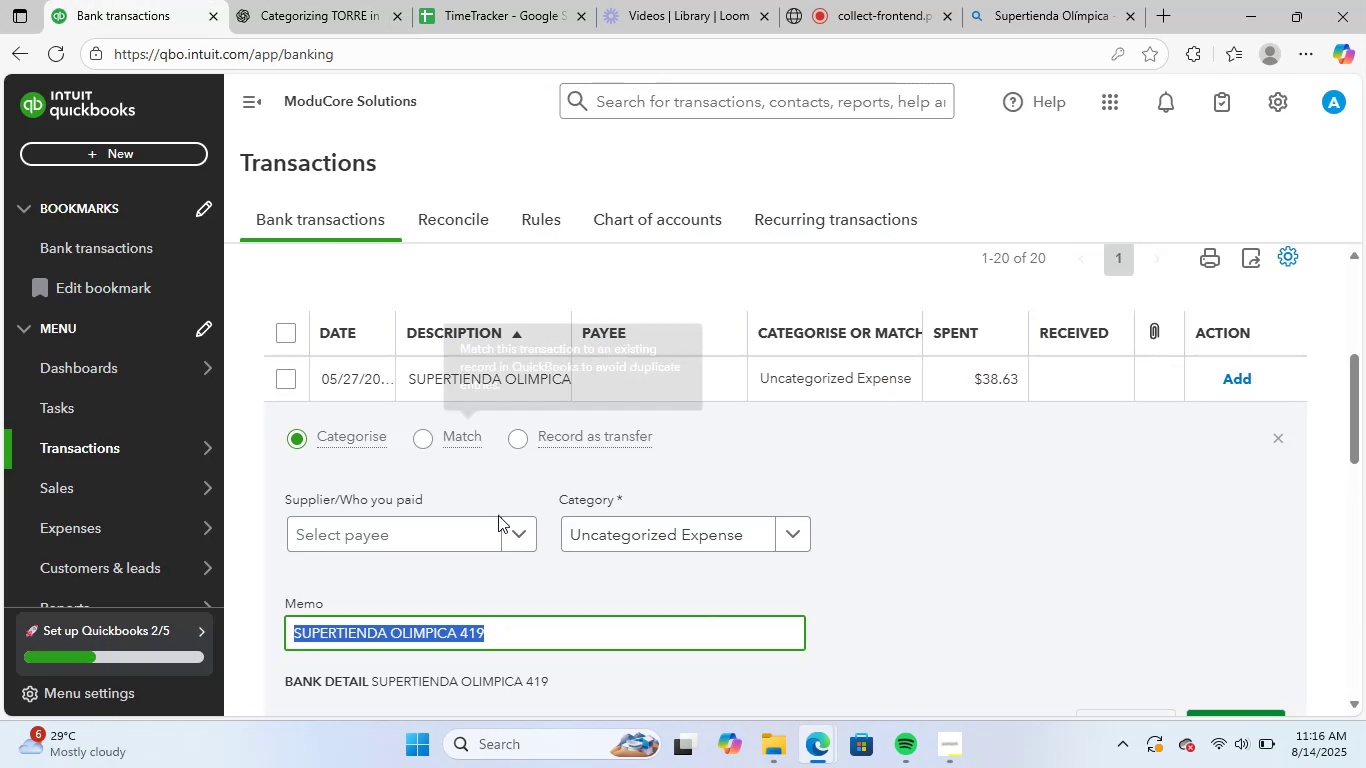 
scroll: coordinate [390, 511], scroll_direction: up, amount: 1.0
 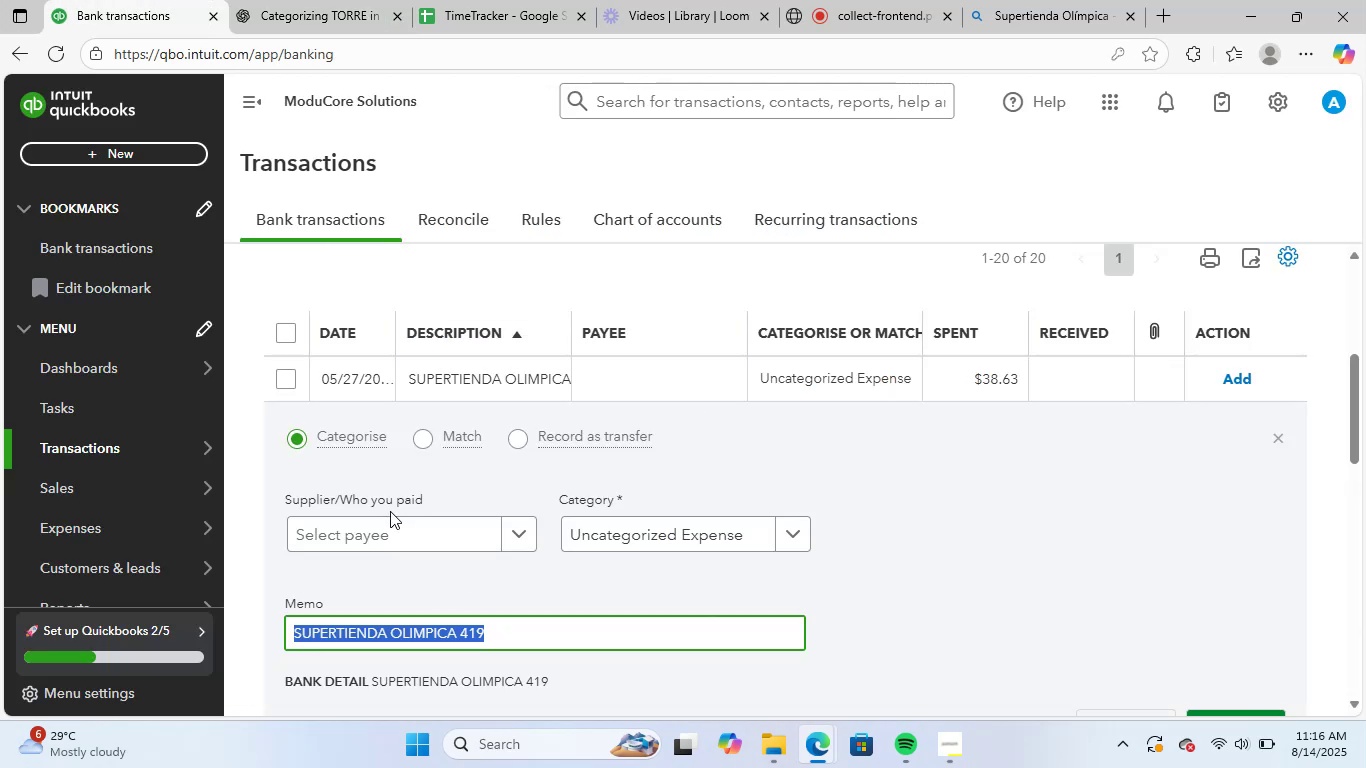 
left_click([390, 511])
 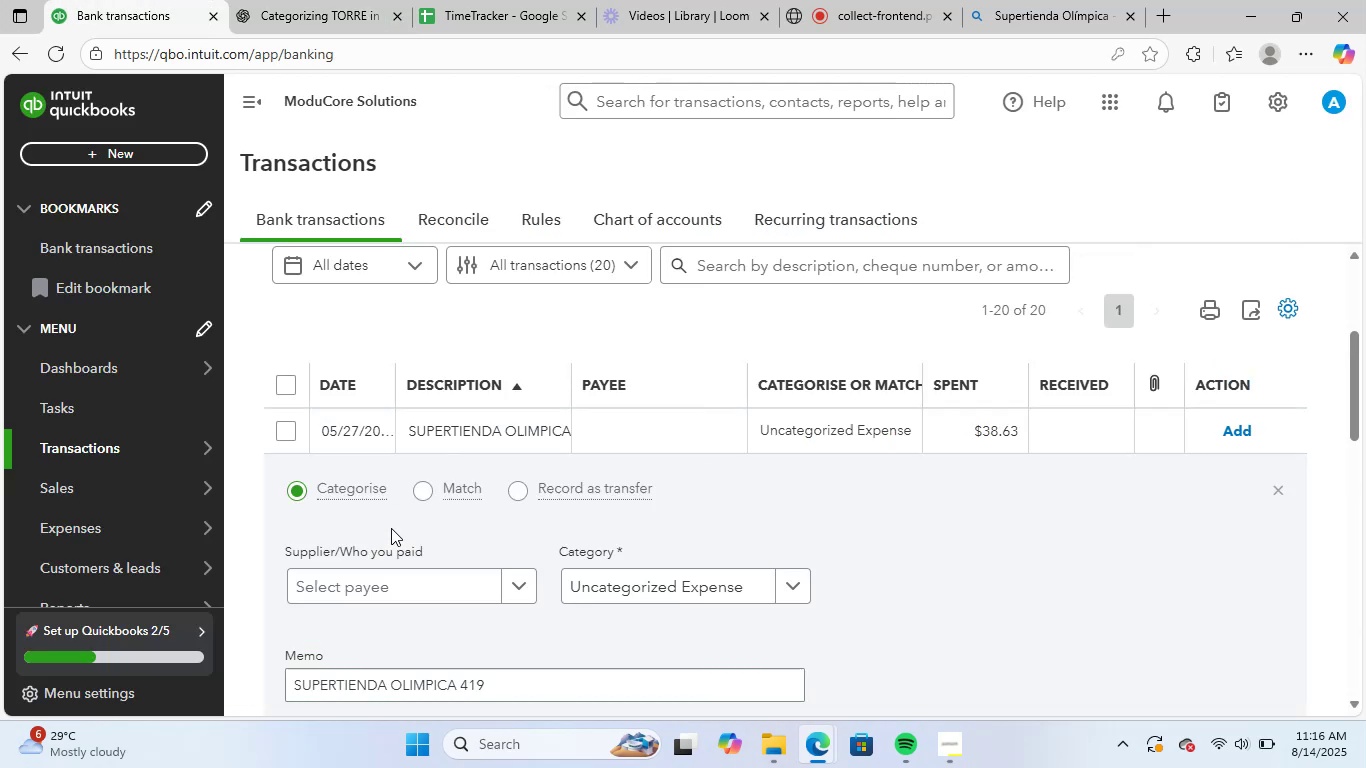 
left_click([392, 531])
 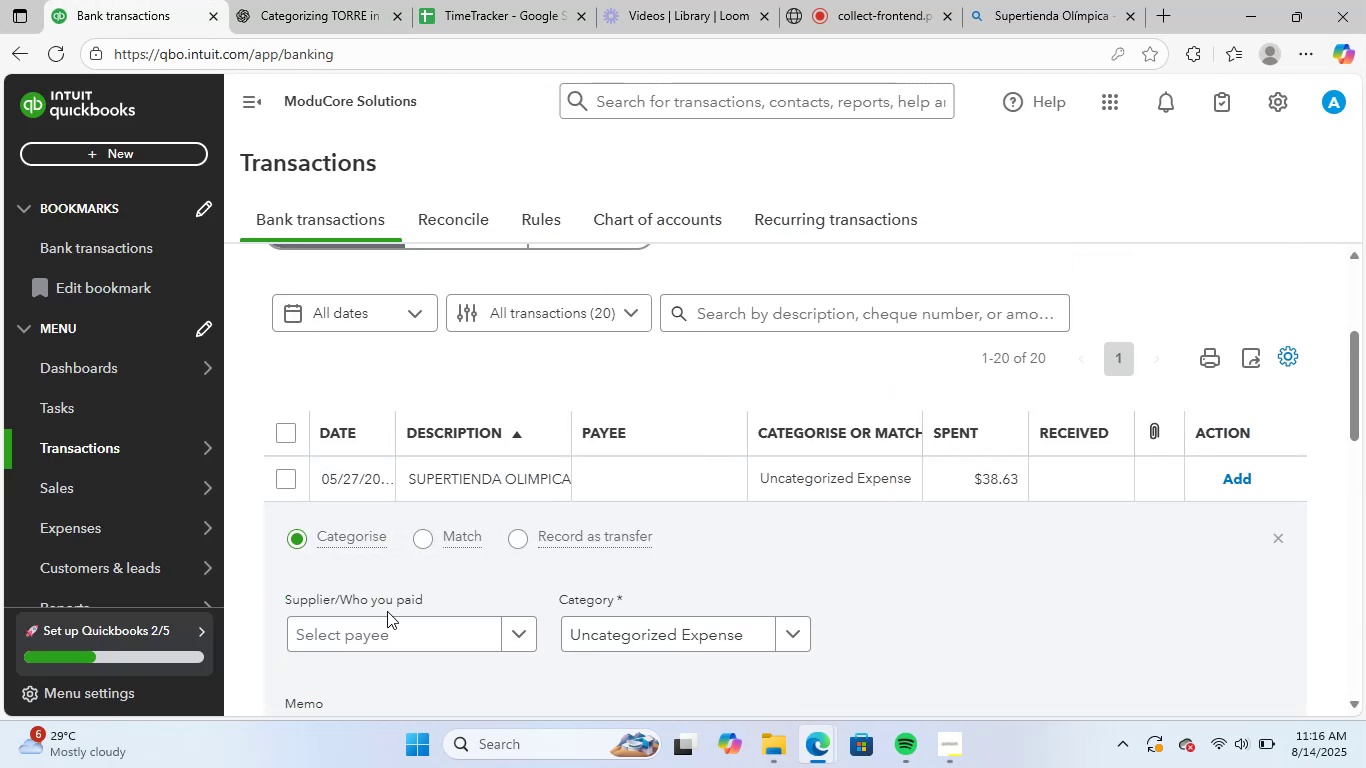 
double_click([386, 635])
 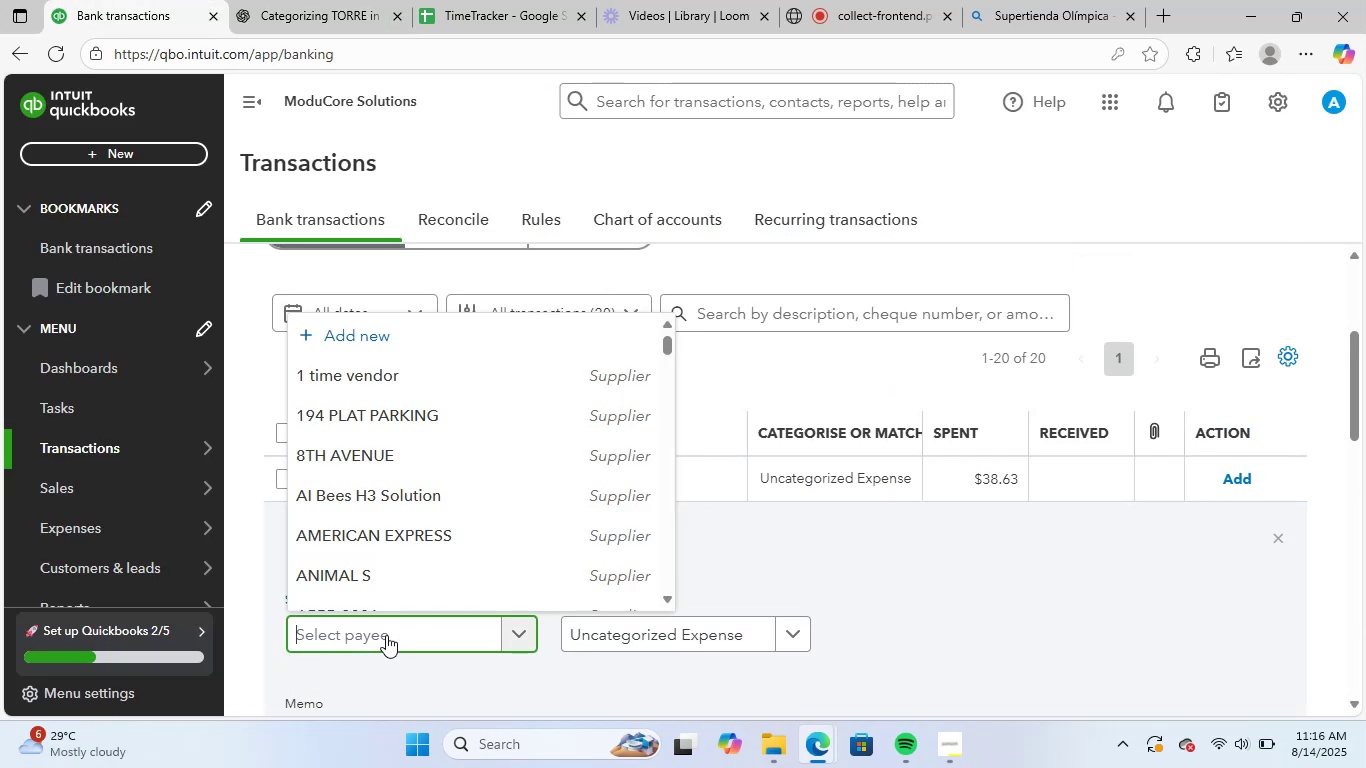 
key(Control+V)
 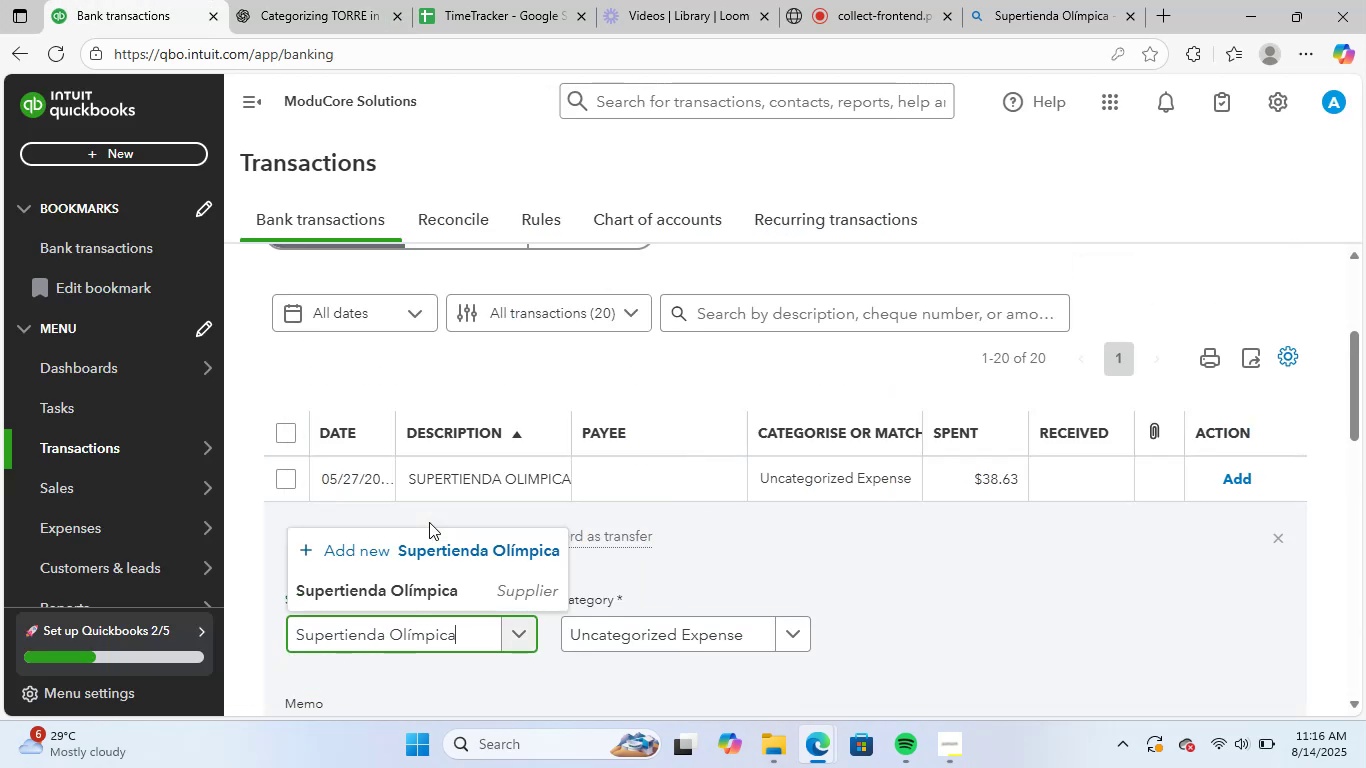 
left_click([414, 592])
 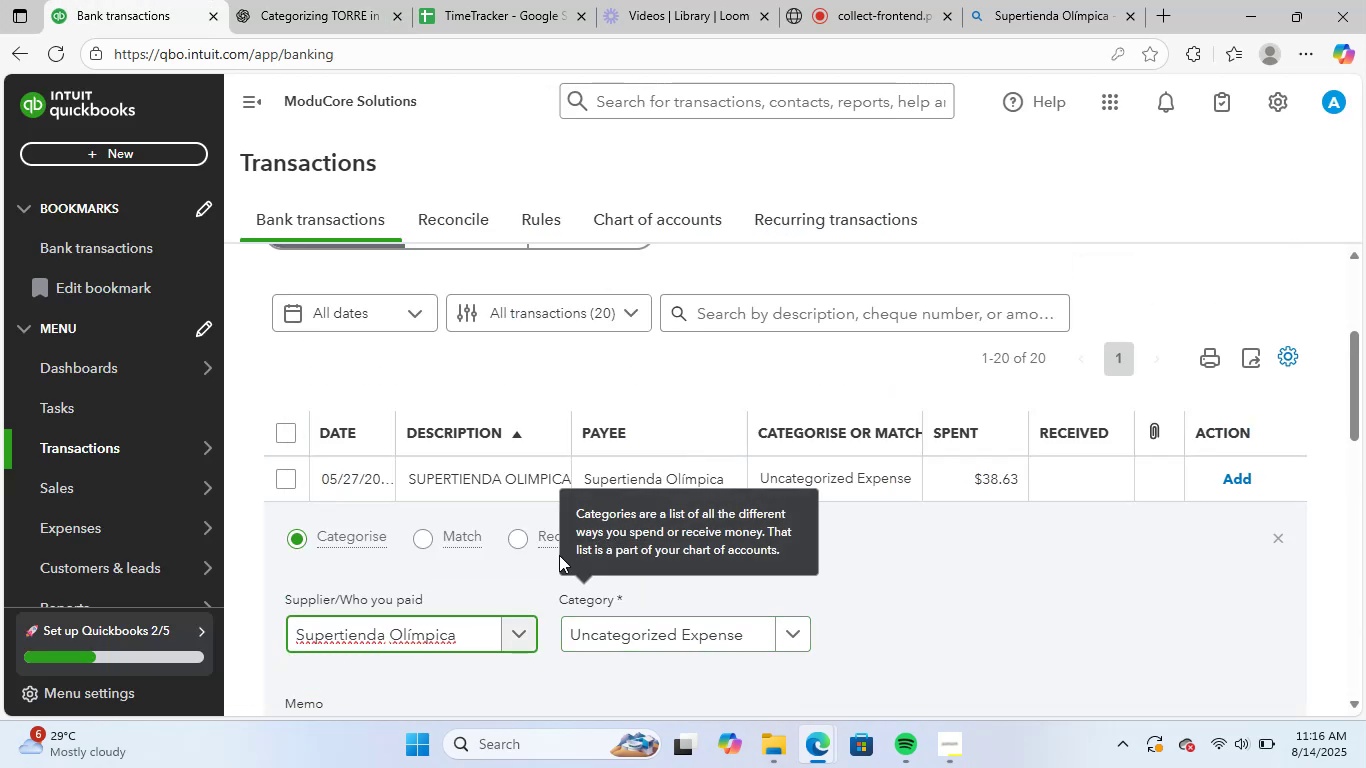 
left_click([971, 548])
 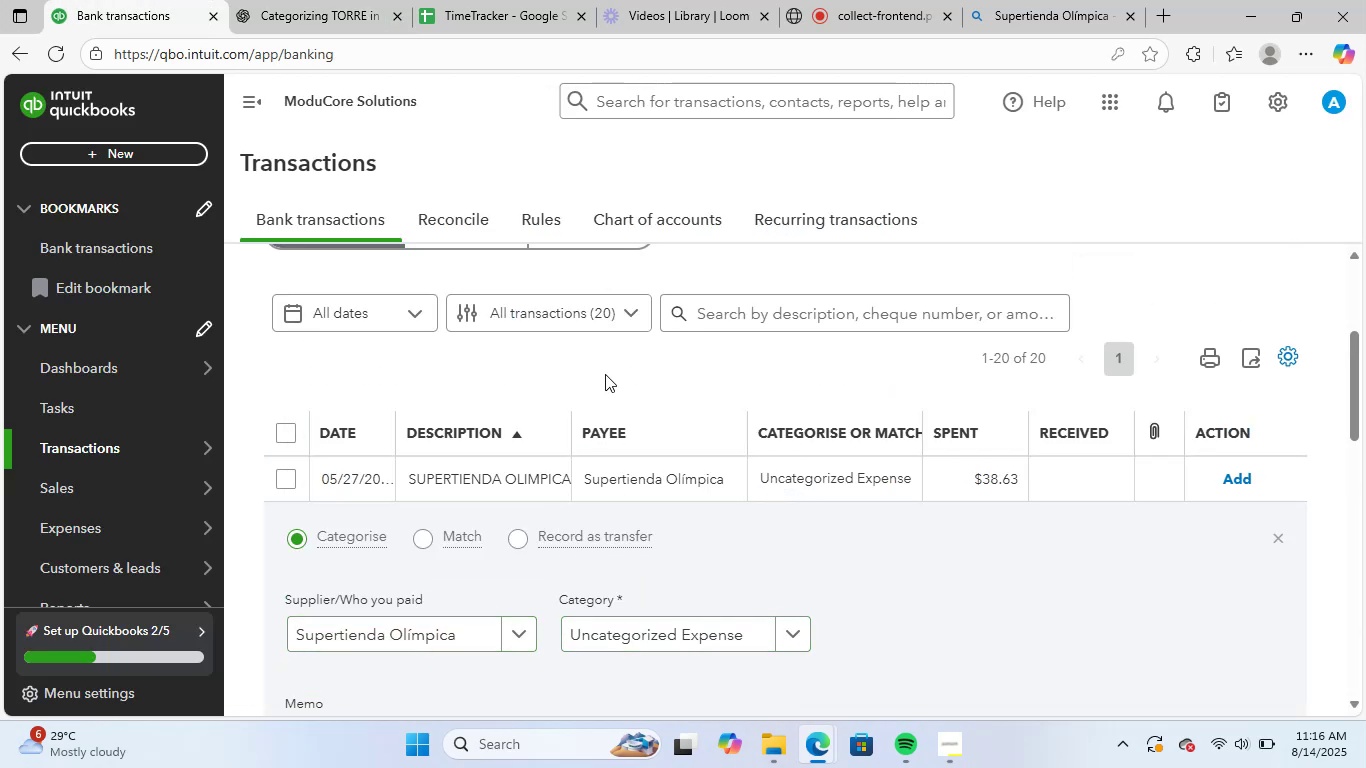 
scroll: coordinate [519, 341], scroll_direction: up, amount: 1.0
 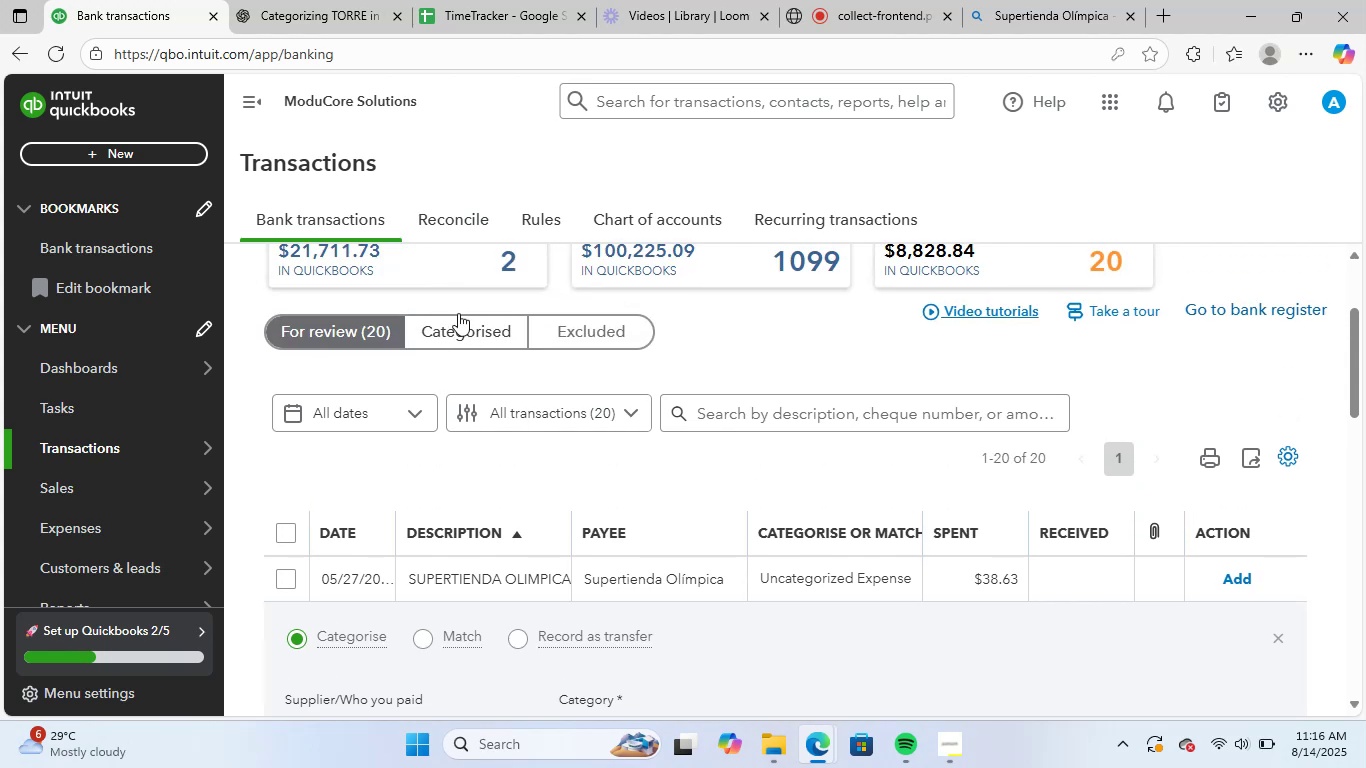 
left_click([456, 256])
 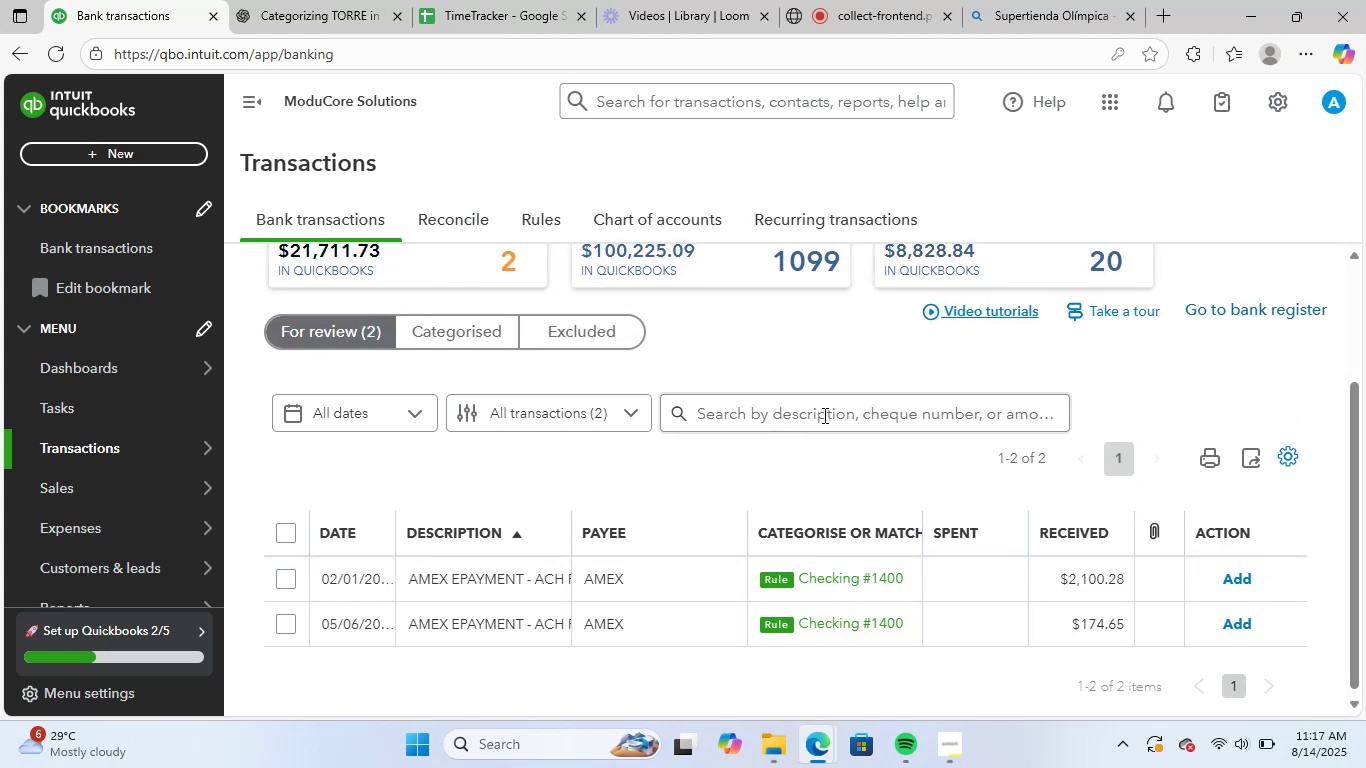 
left_click([428, 333])
 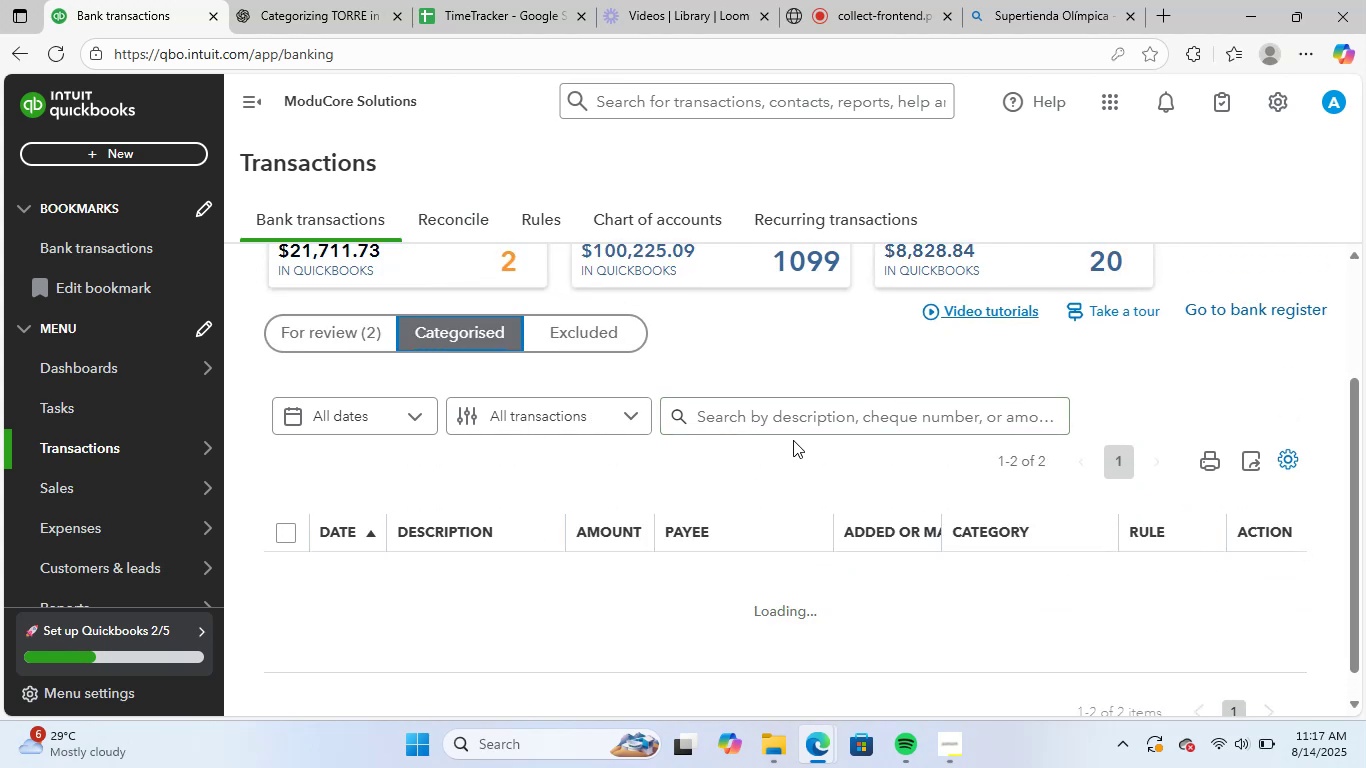 
left_click([792, 416])
 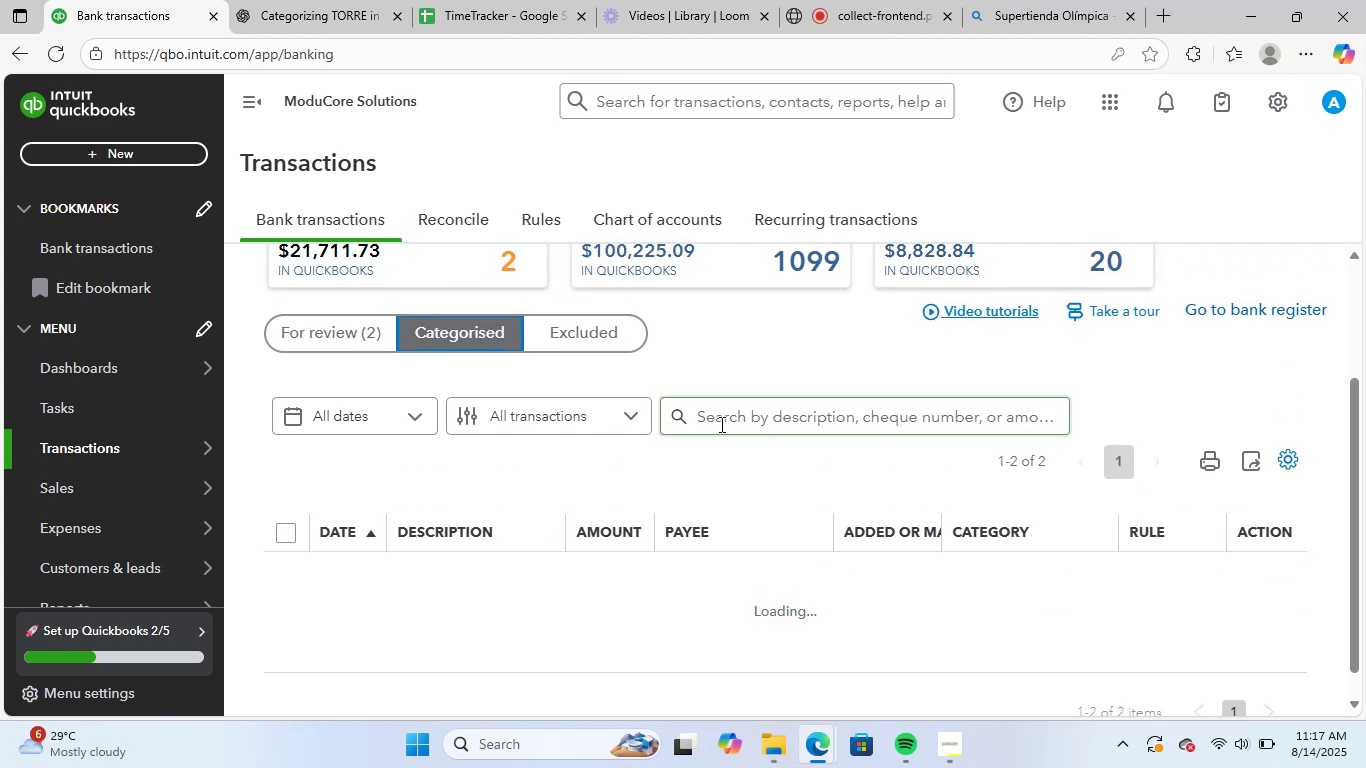 
wait(5.25)
 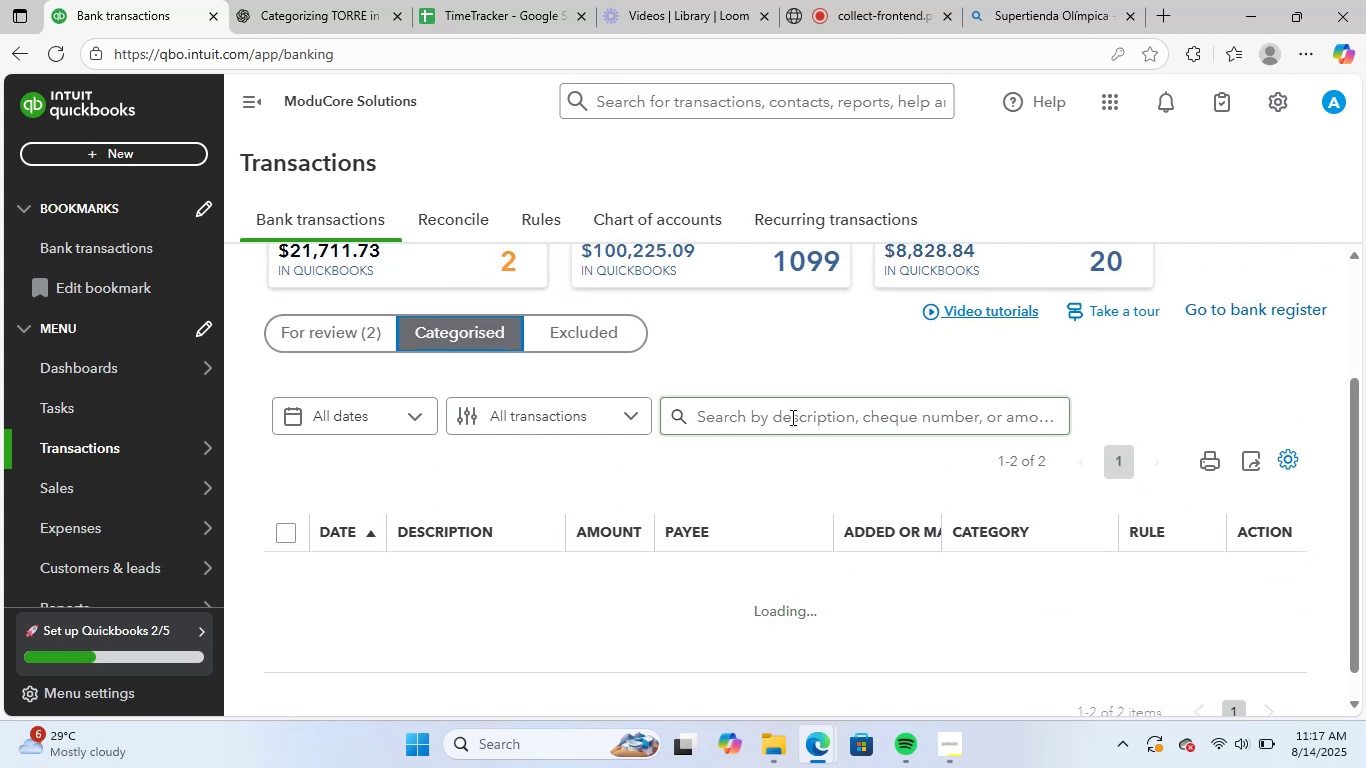 
key(Control+V)
 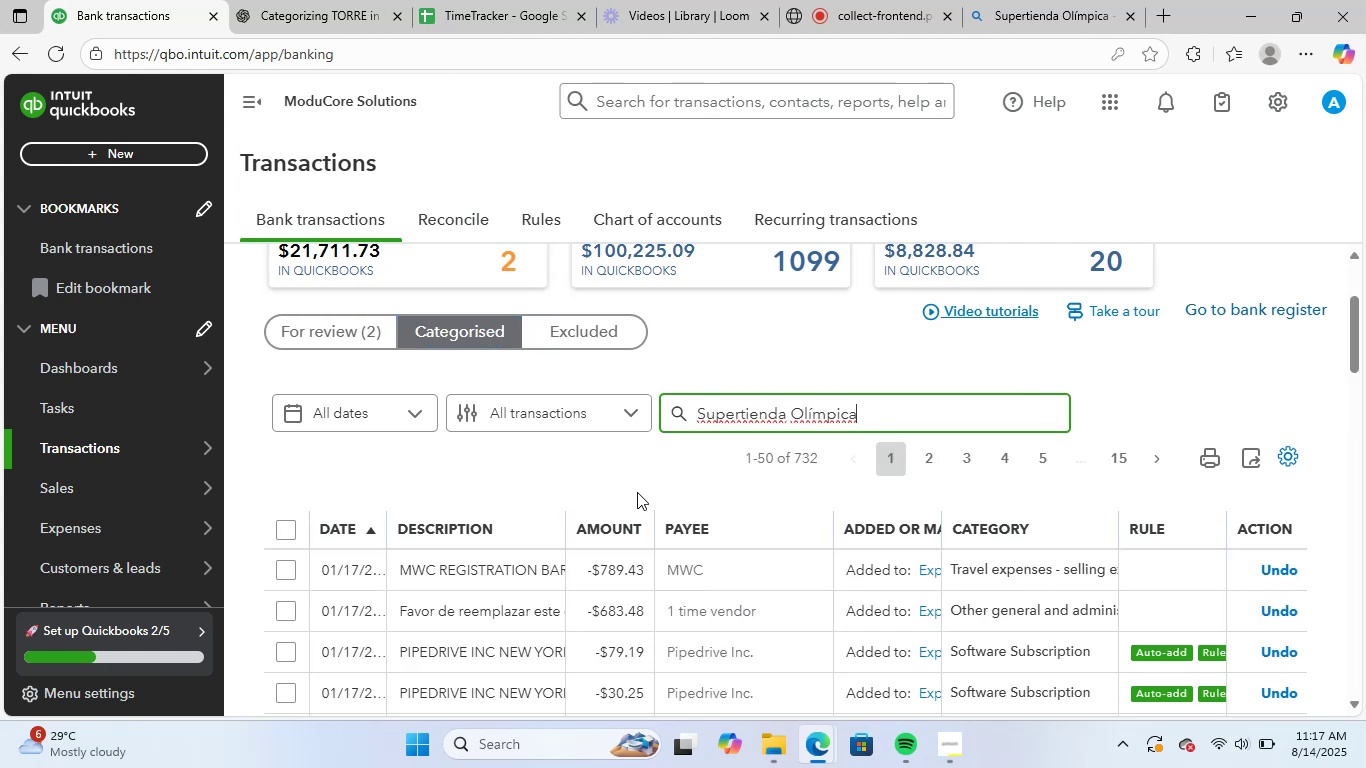 
key(NumpadEnter)
 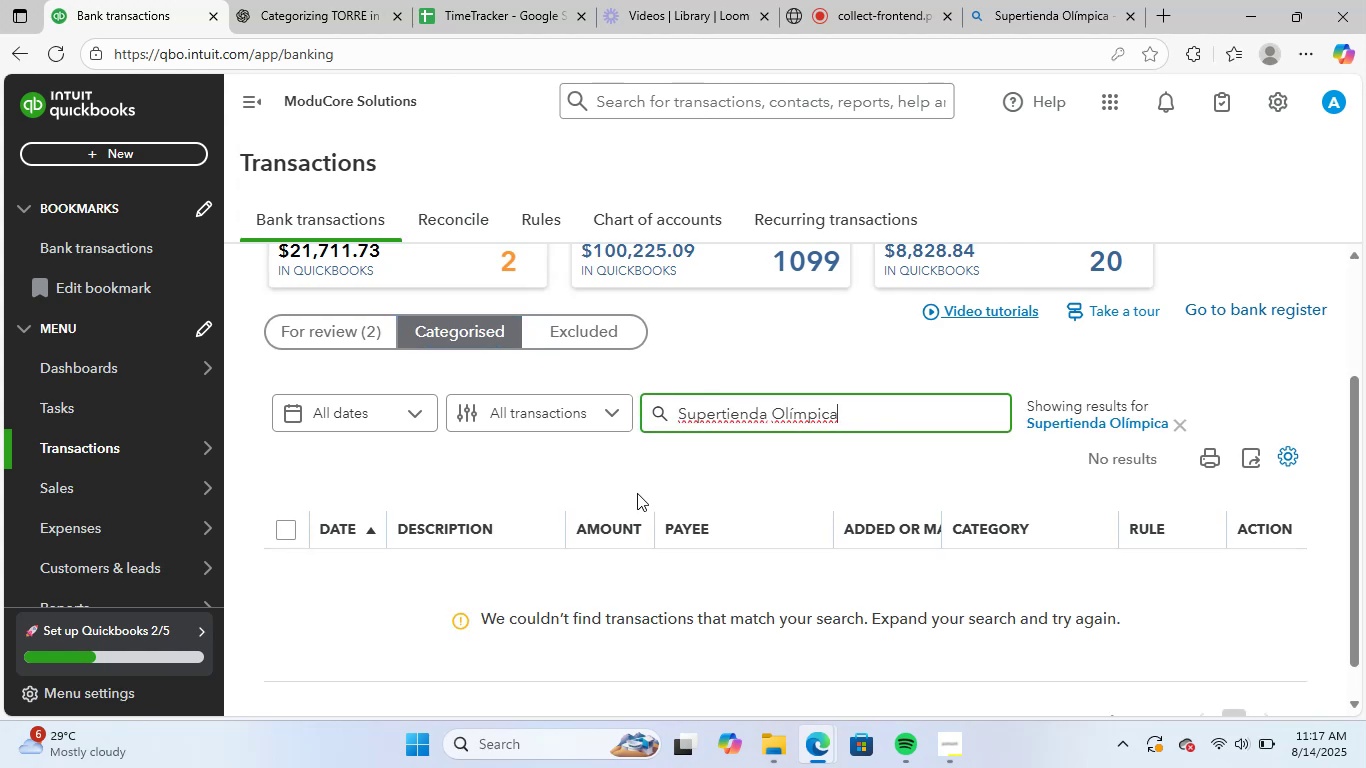 
wait(8.22)
 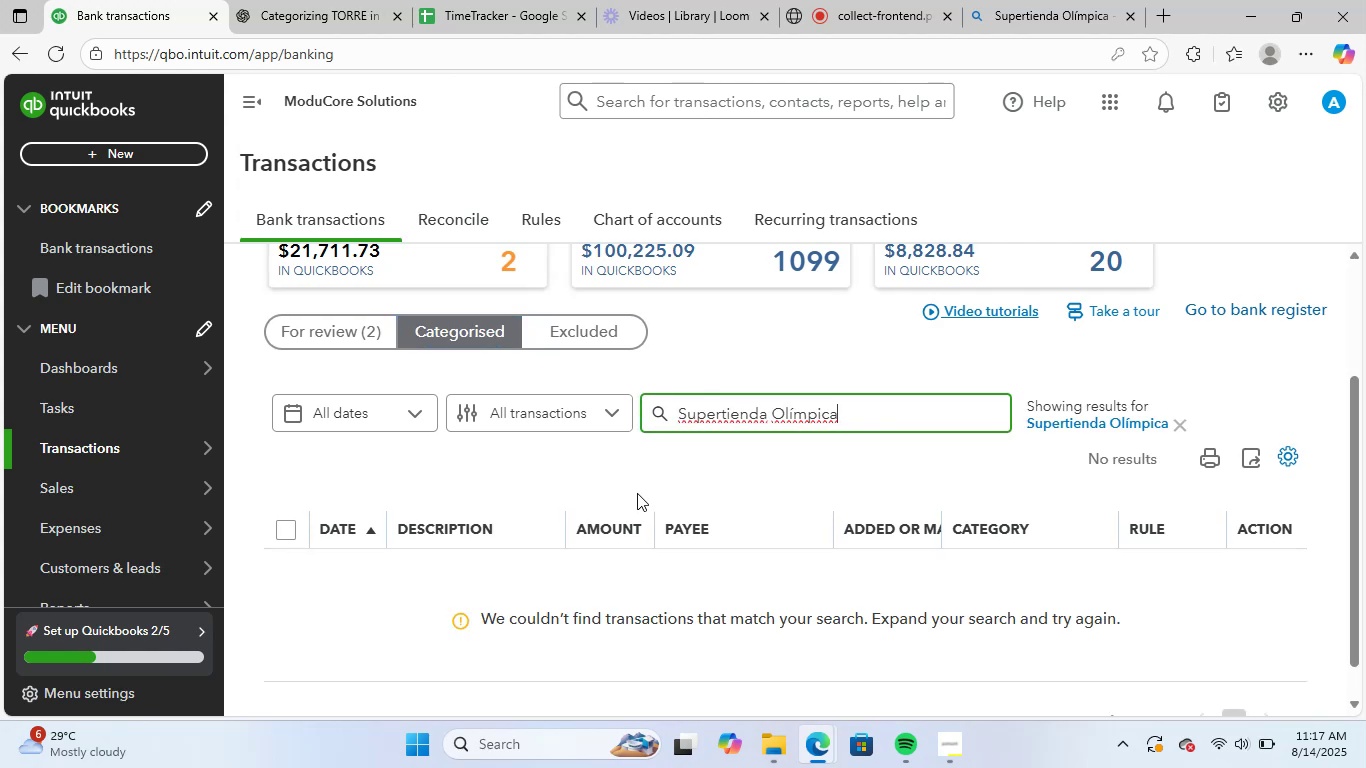 
left_click([1136, 431])
 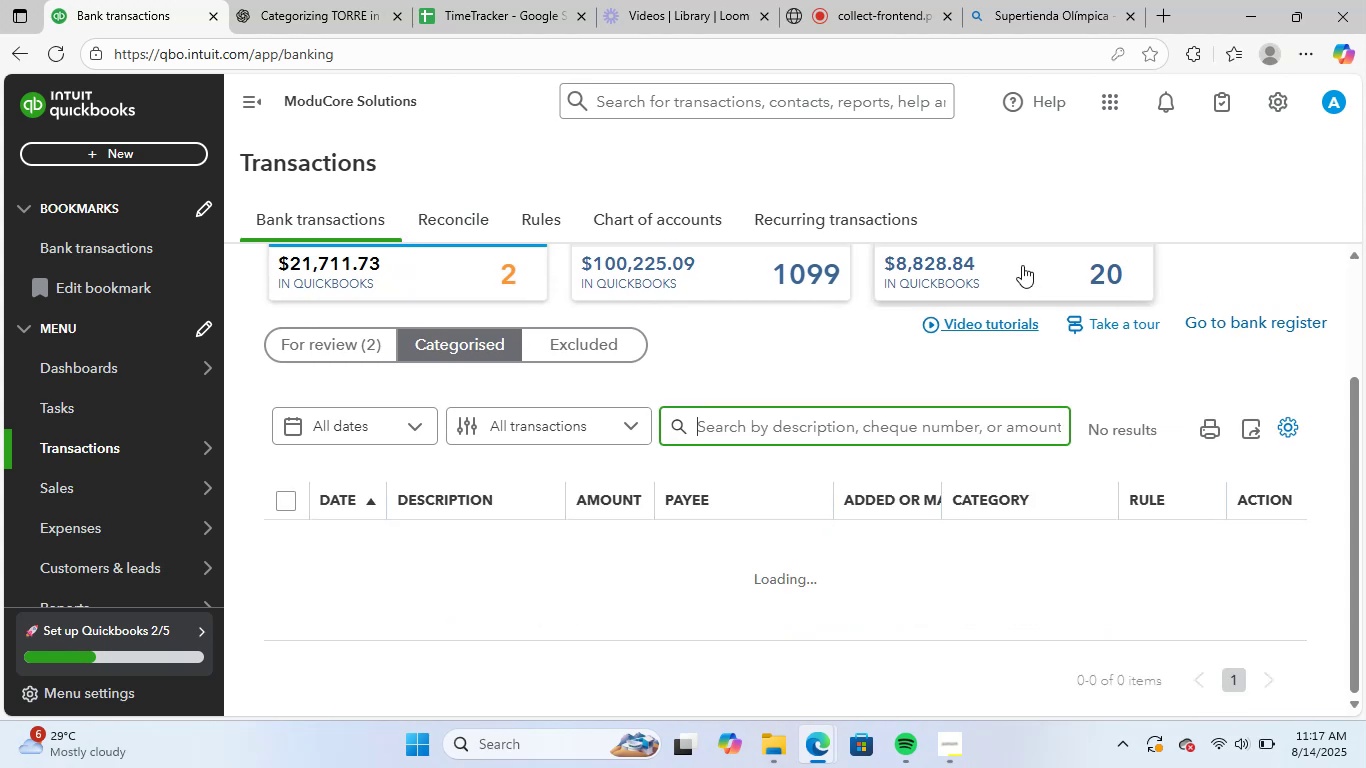 
left_click([1022, 265])
 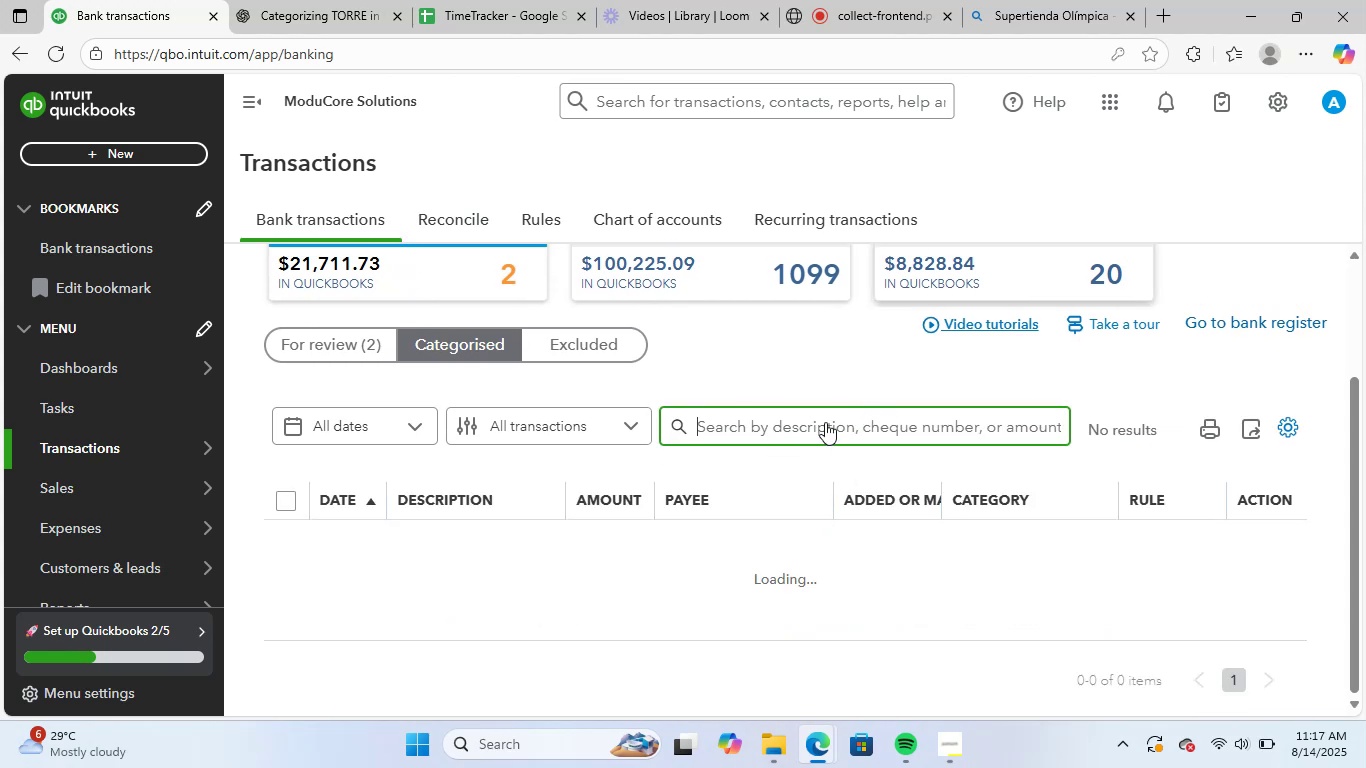 
wait(6.55)
 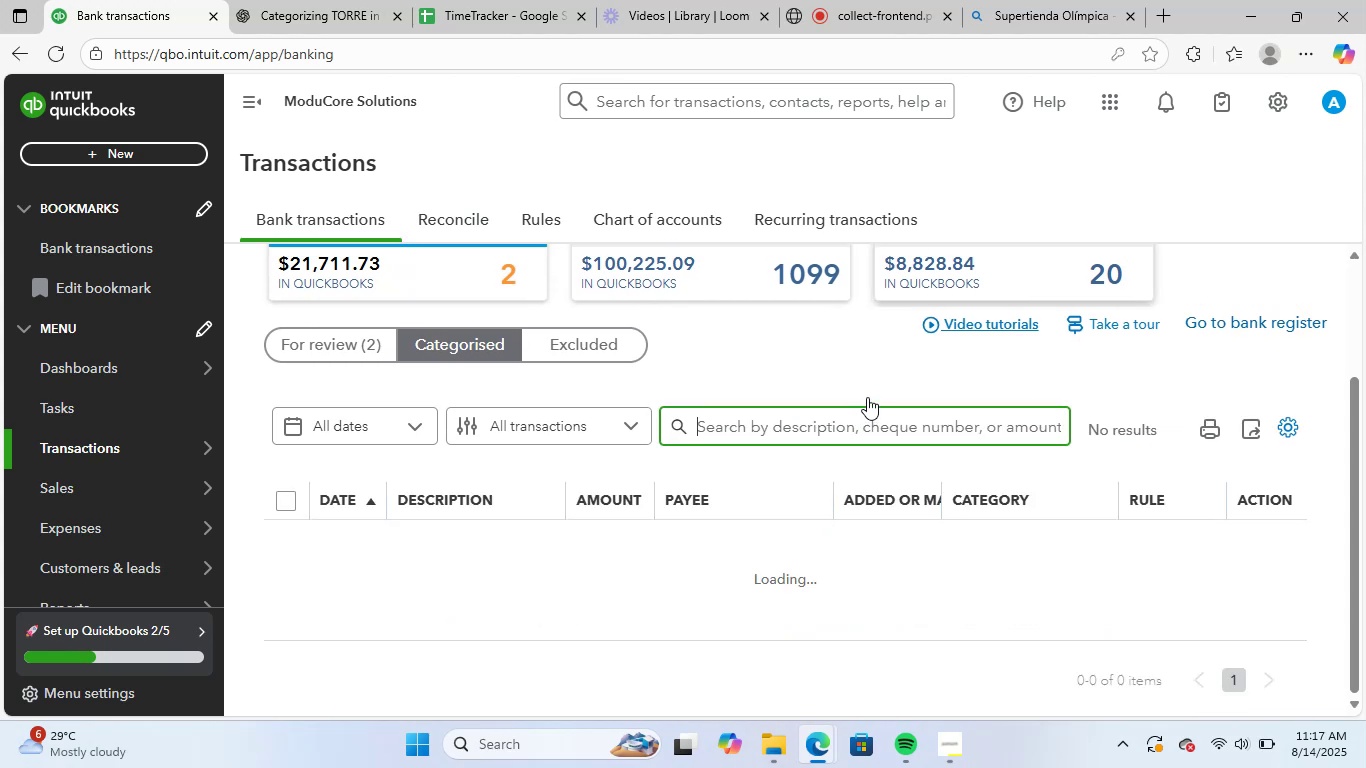 
scroll: coordinate [1006, 383], scroll_direction: up, amount: 5.0
 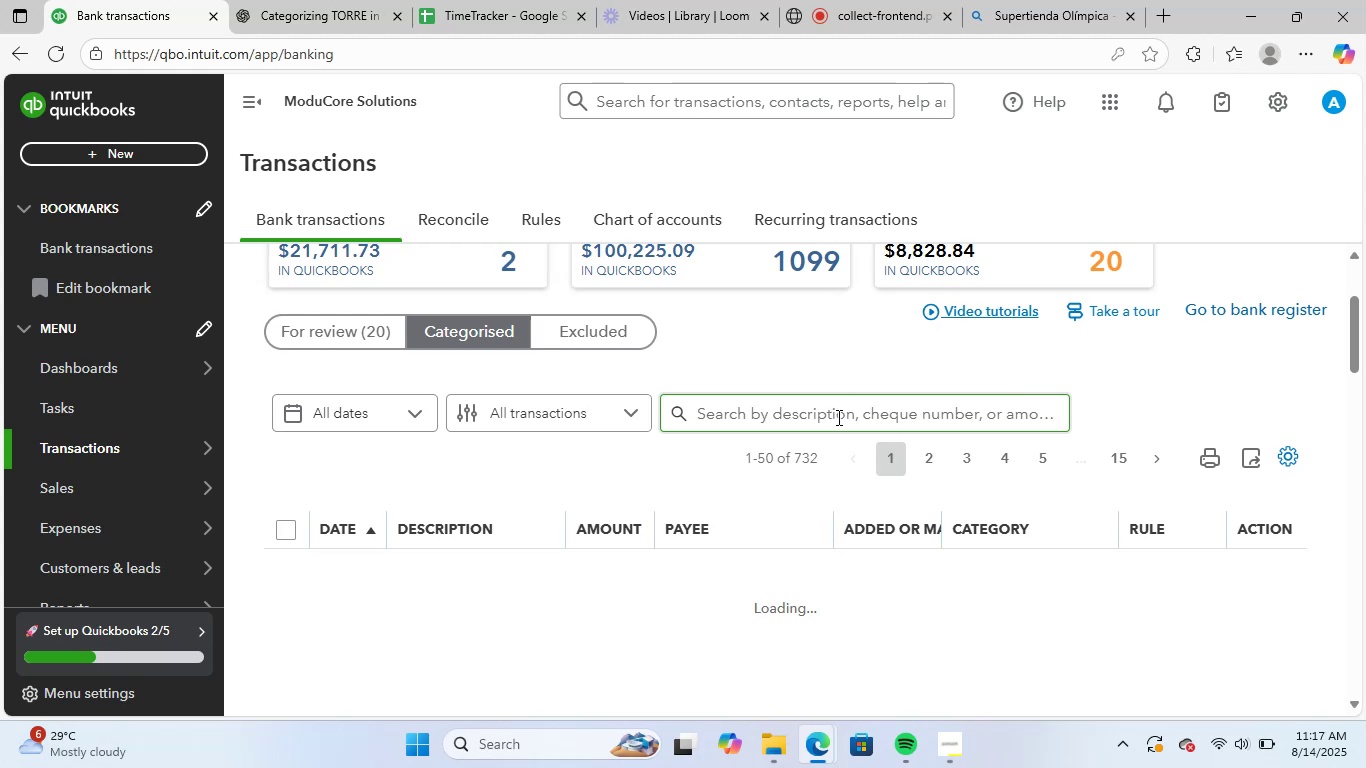 
left_click([847, 408])
 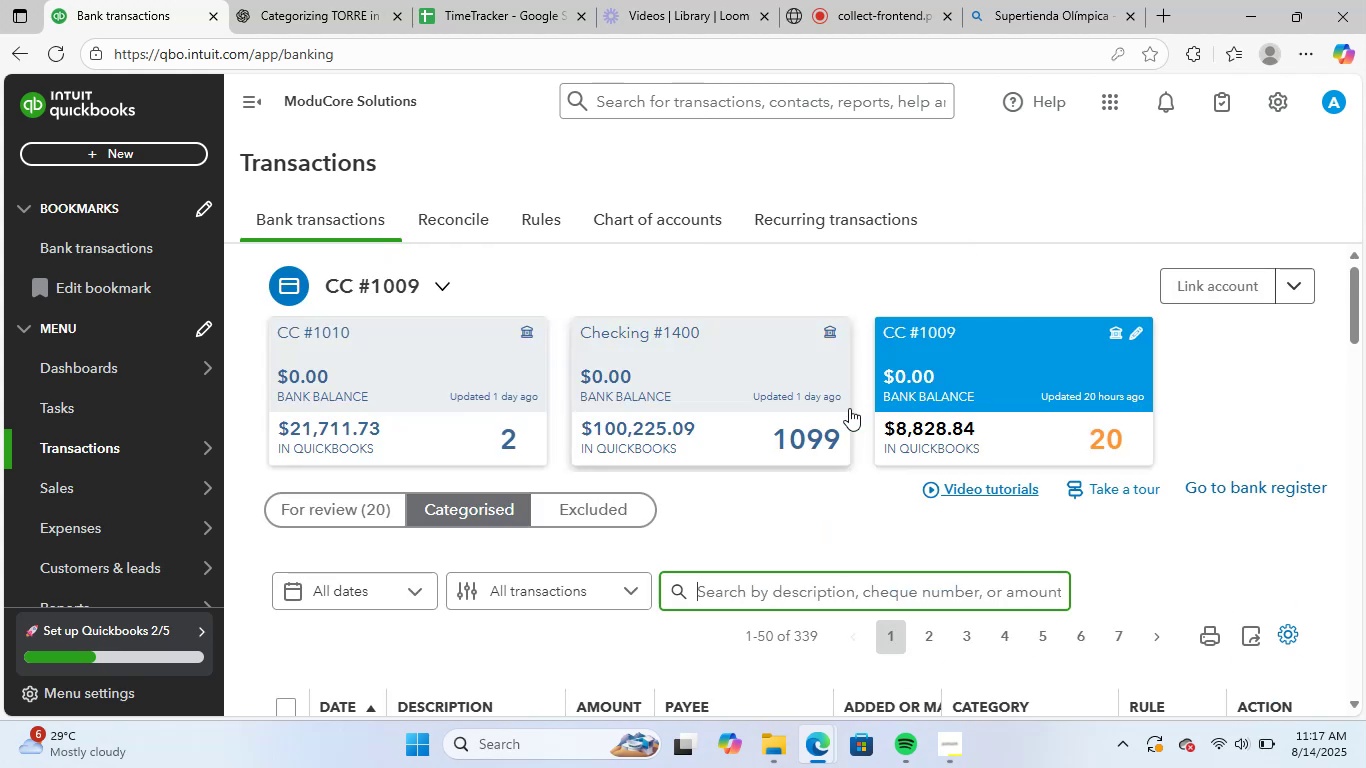 
scroll: coordinate [1151, 473], scroll_direction: down, amount: 2.0
 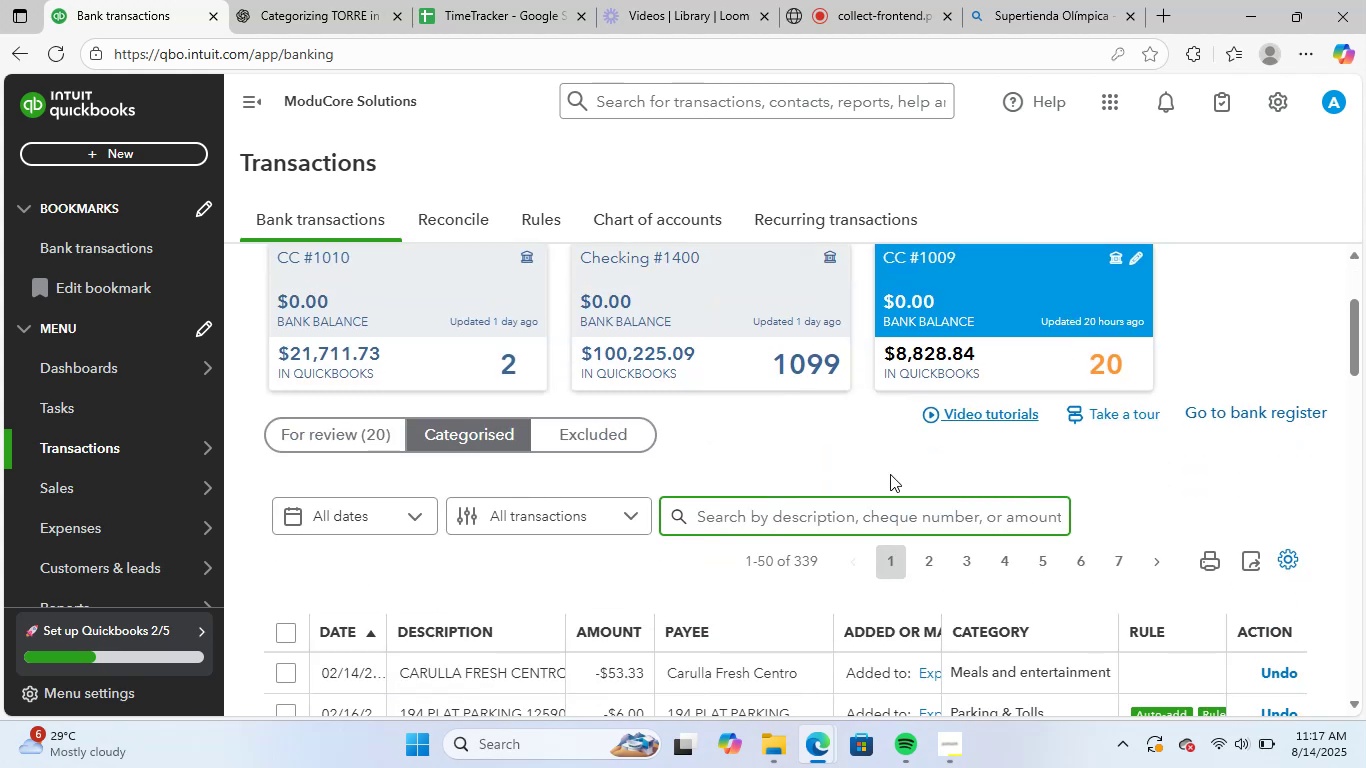 
key(Control+V)
 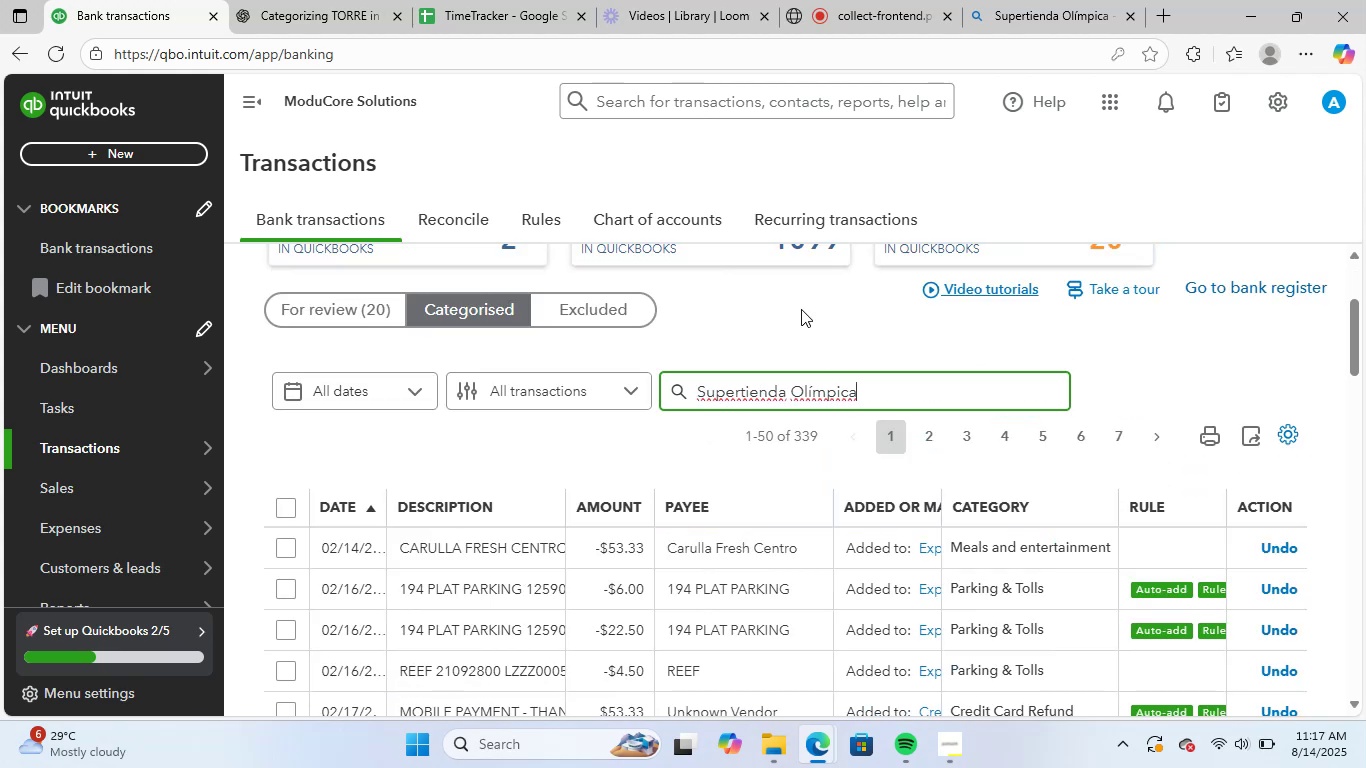 
key(NumpadEnter)
 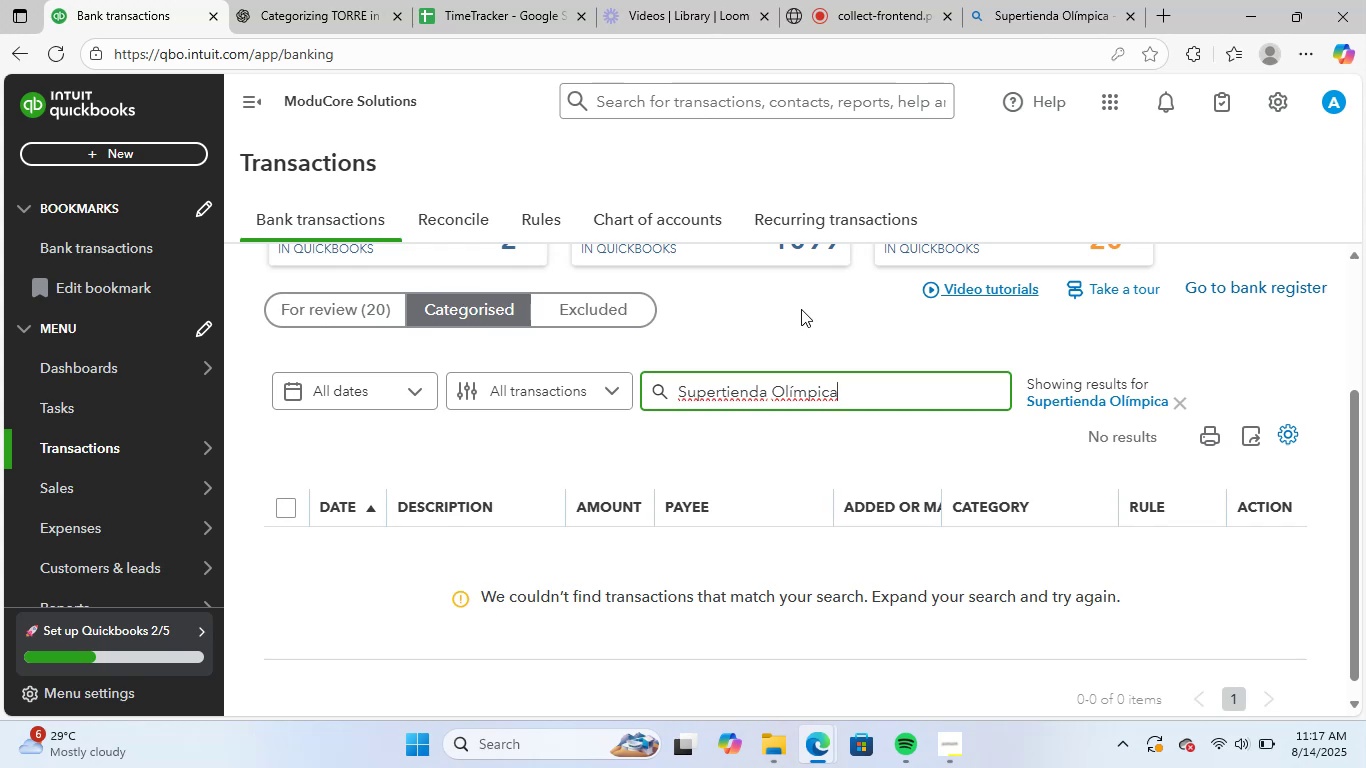 
wait(6.9)
 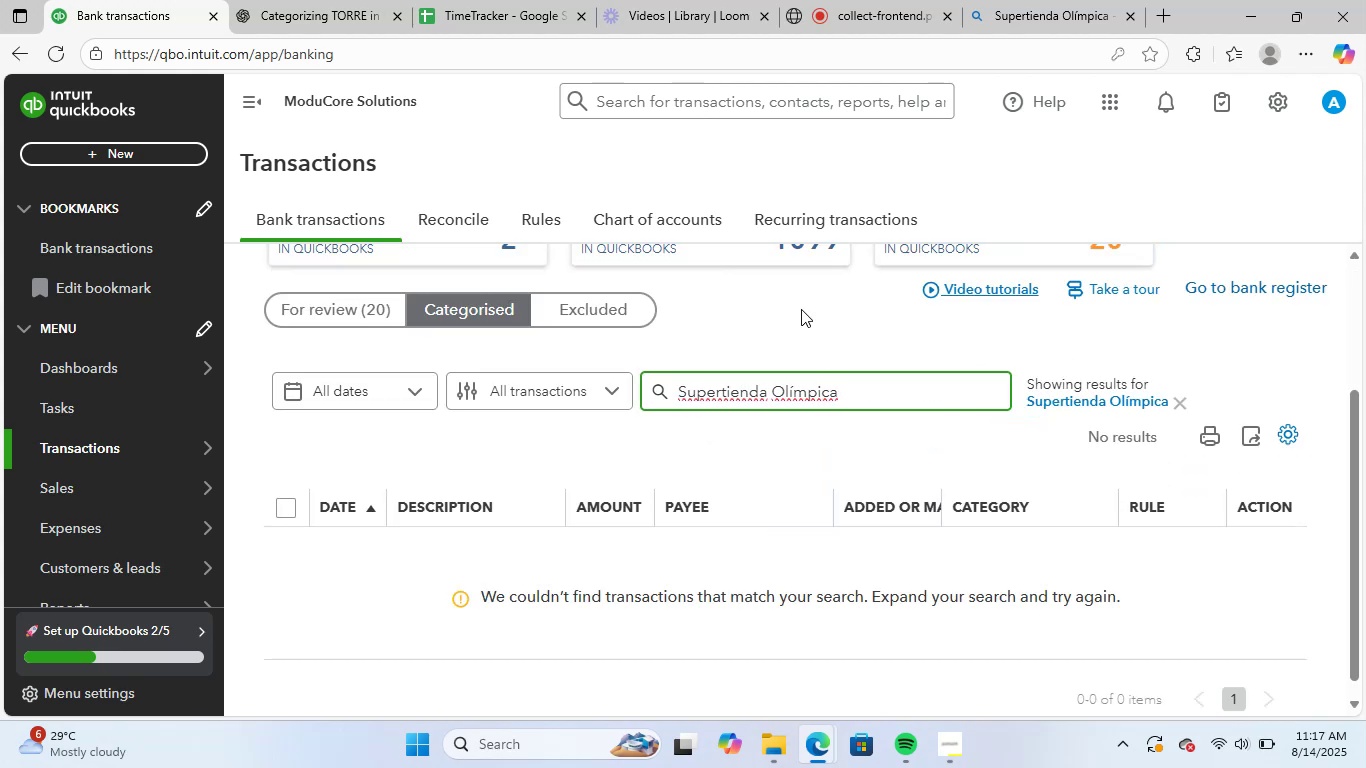 
key(Backspace)
 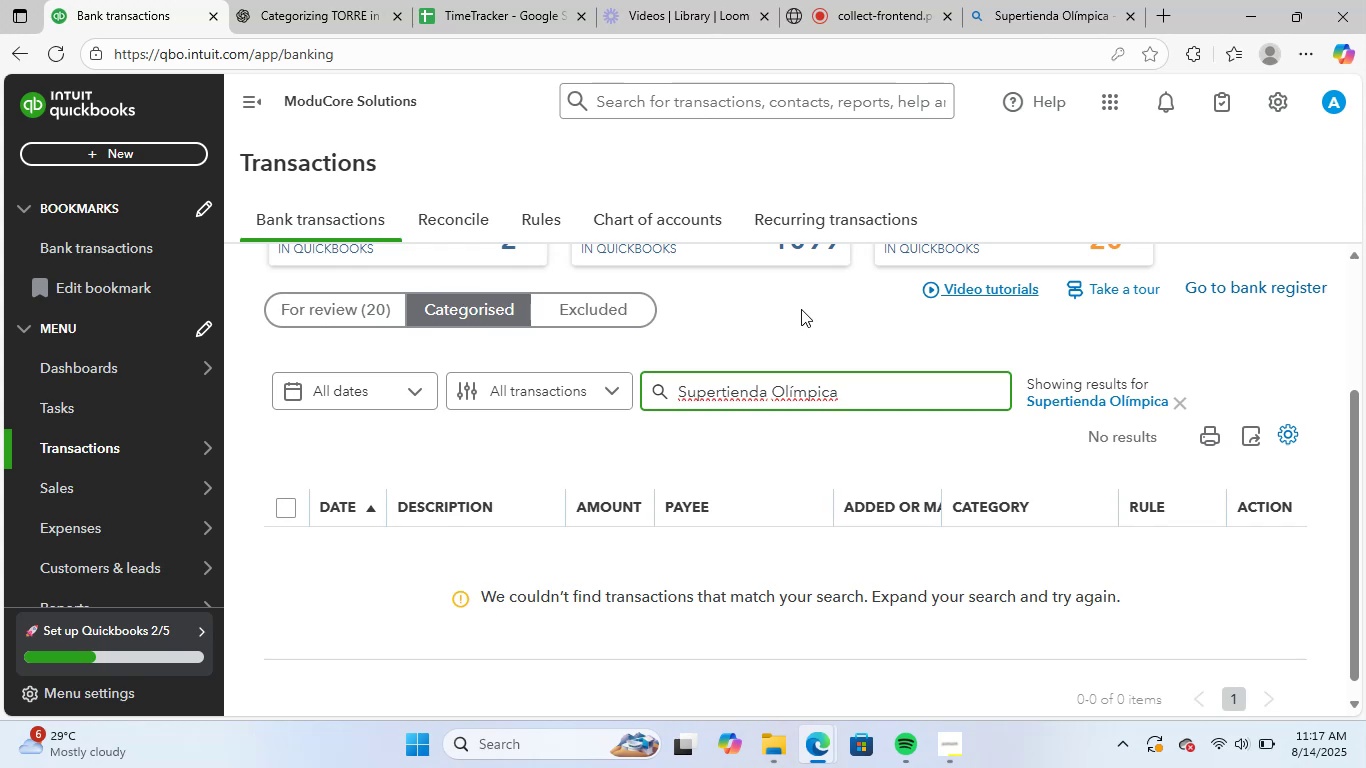 
key(Backspace)
 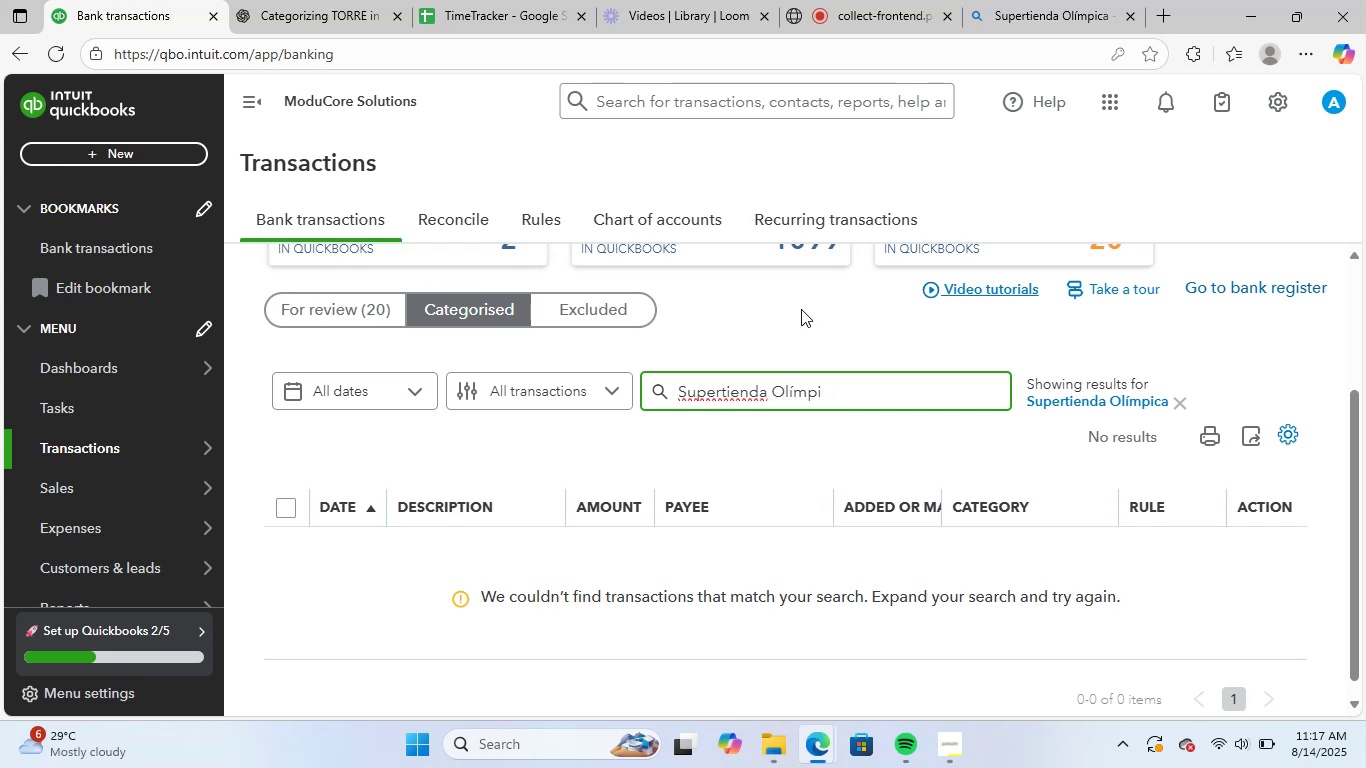 
key(Backspace)
 